 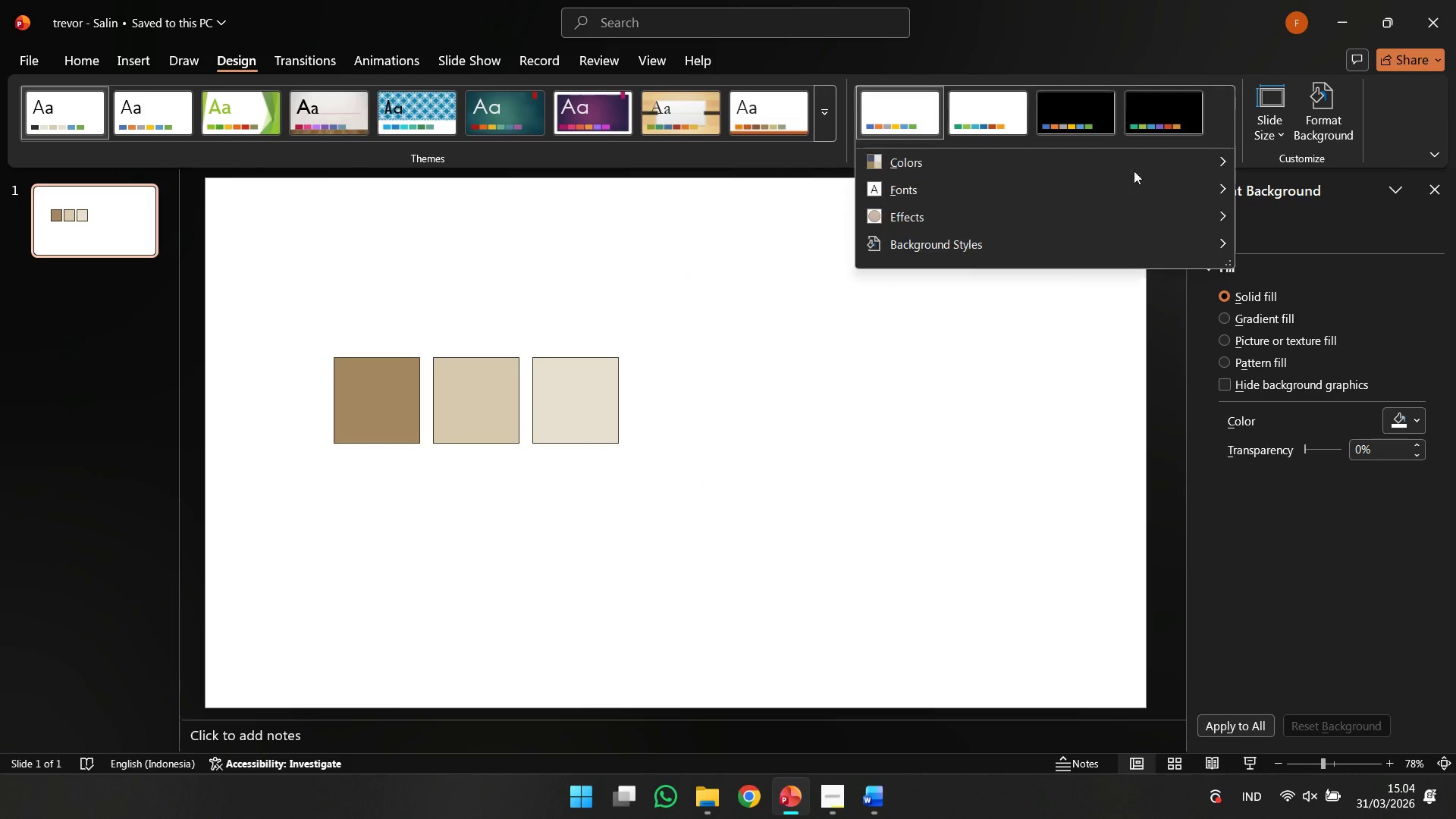 
left_click([1056, 187])
 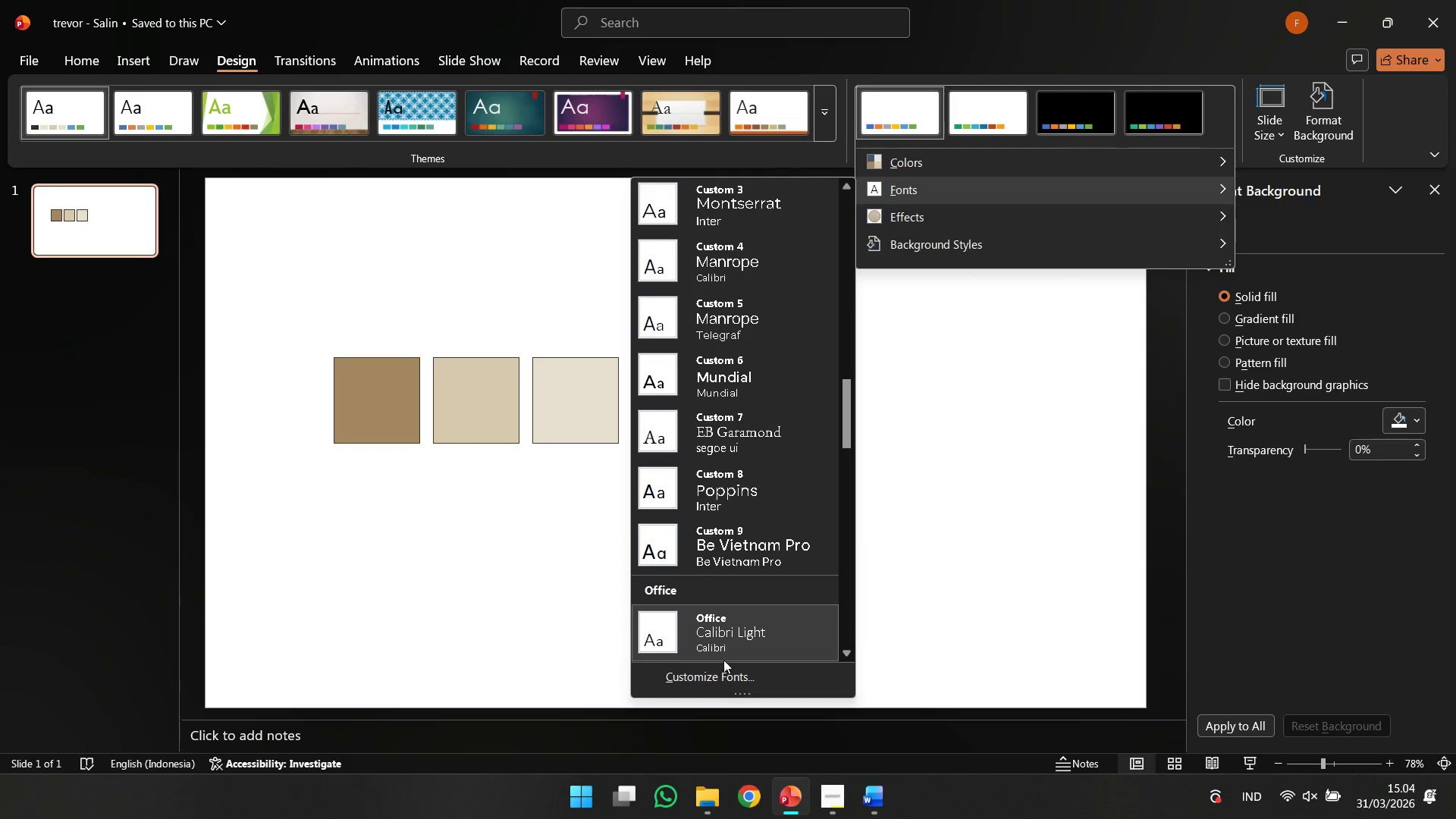 
left_click([719, 681])
 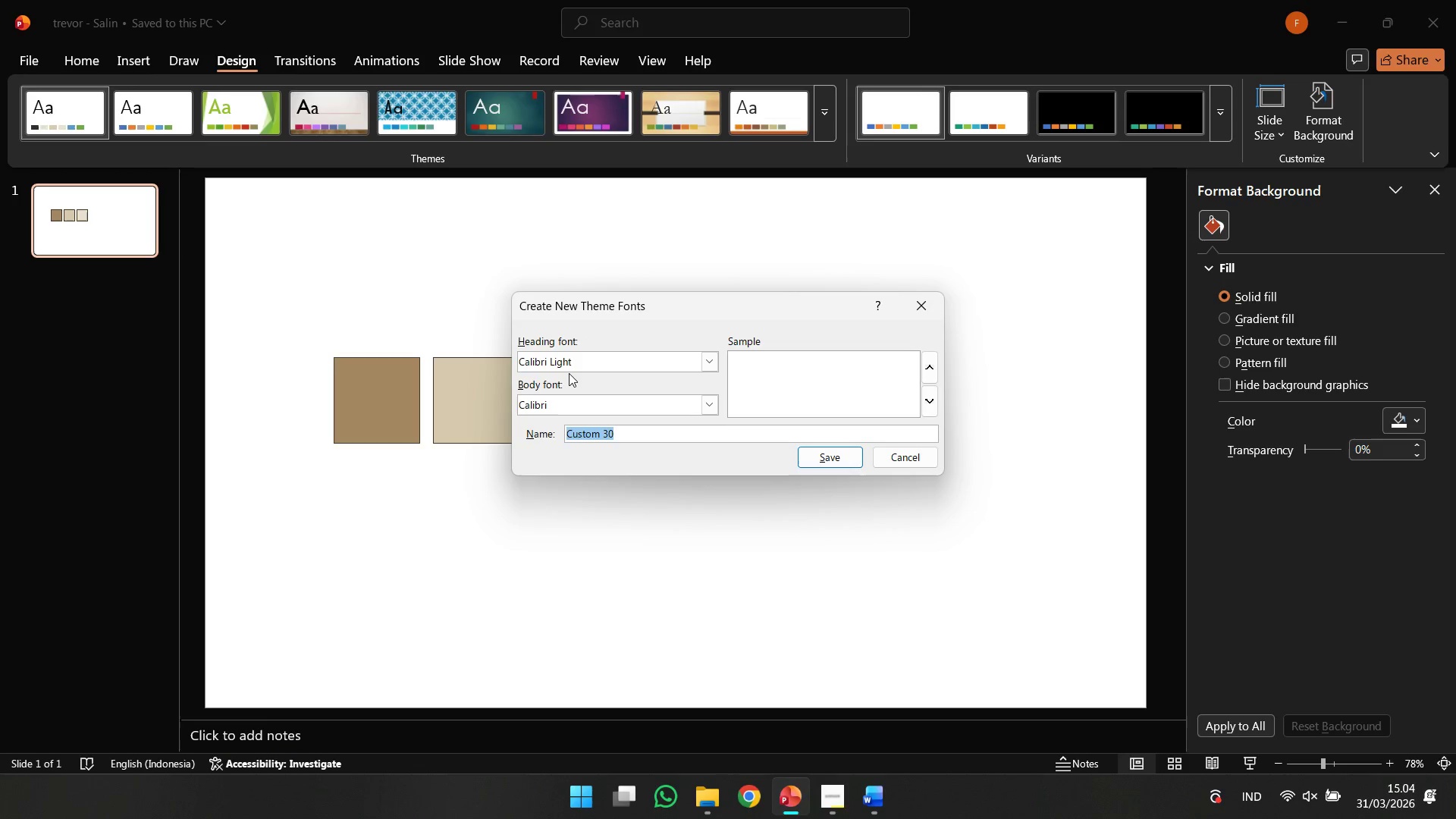 
left_click([569, 368])
 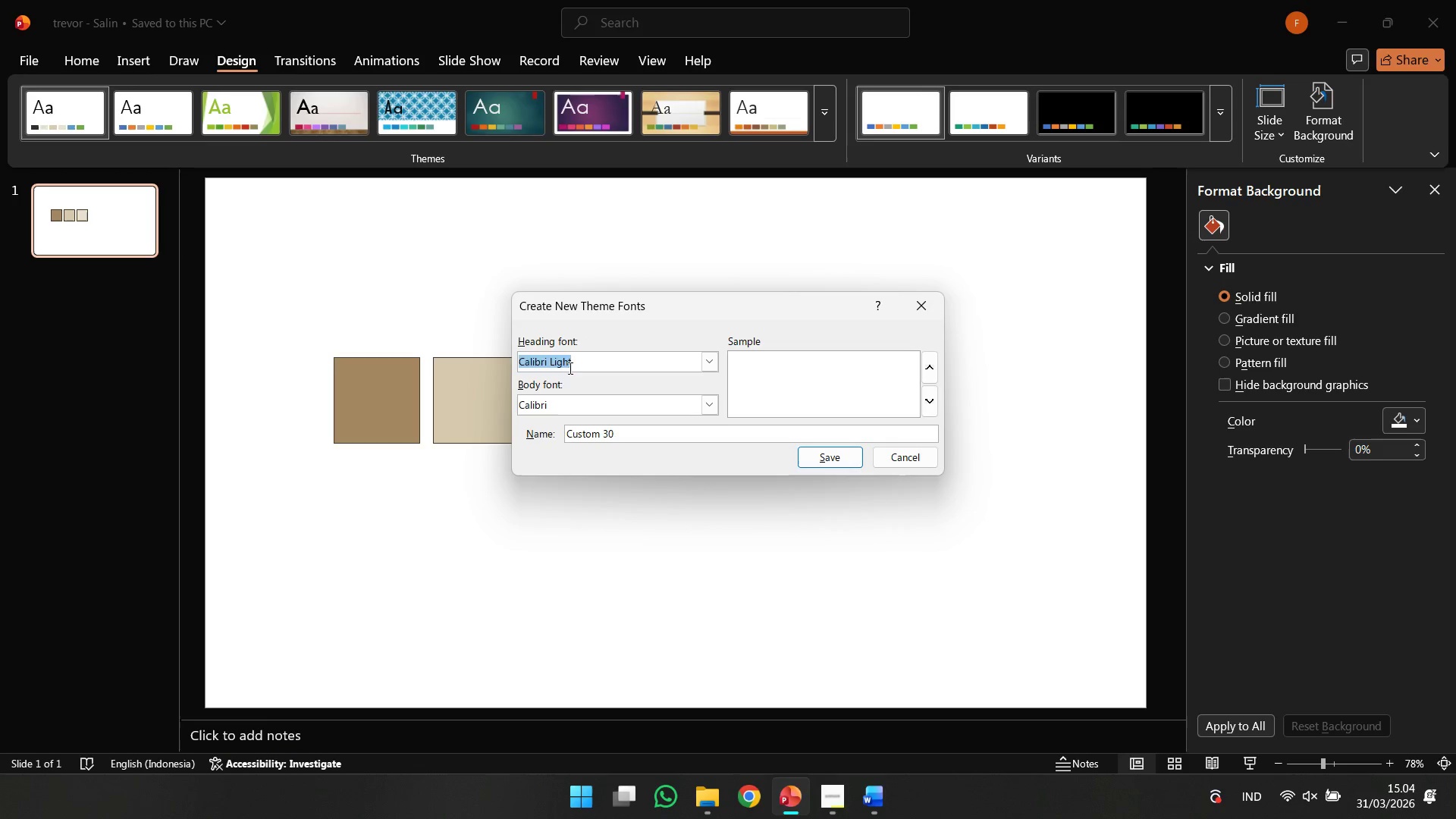 
type(the seasoon)
key(Backspace)
key(Backspace)
type(ns)
 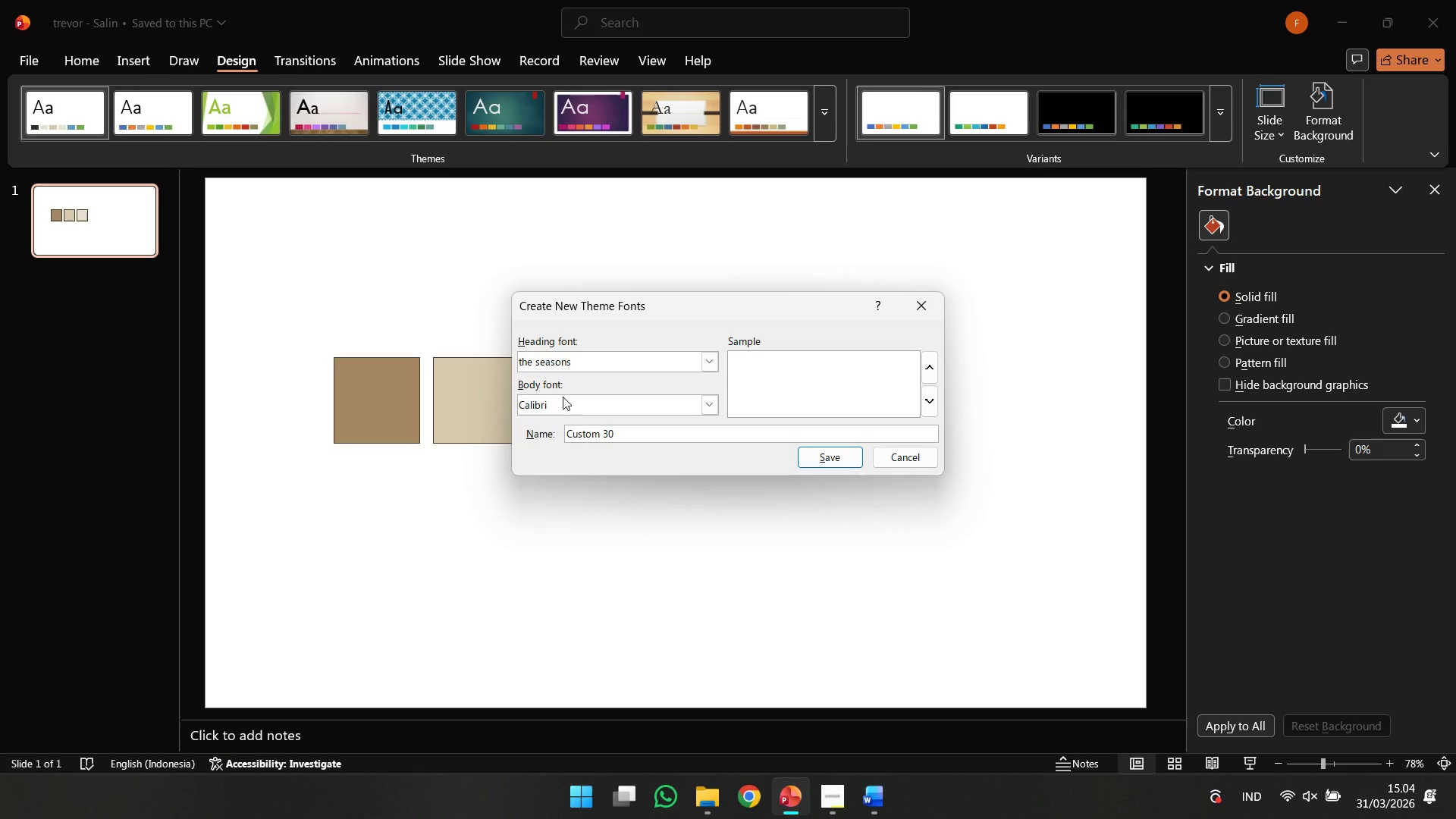 
left_click([563, 399])
 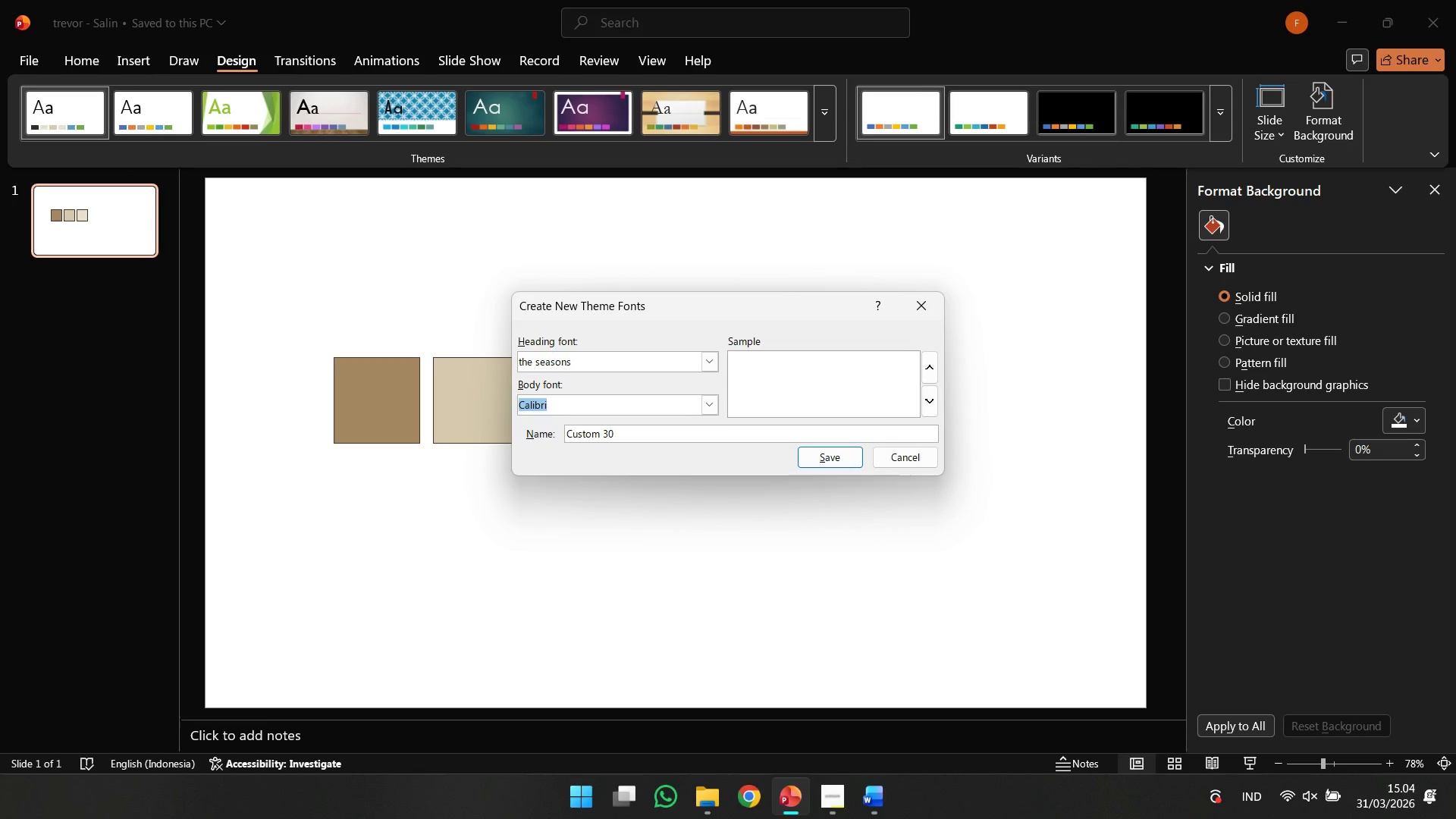 
type(monts)
 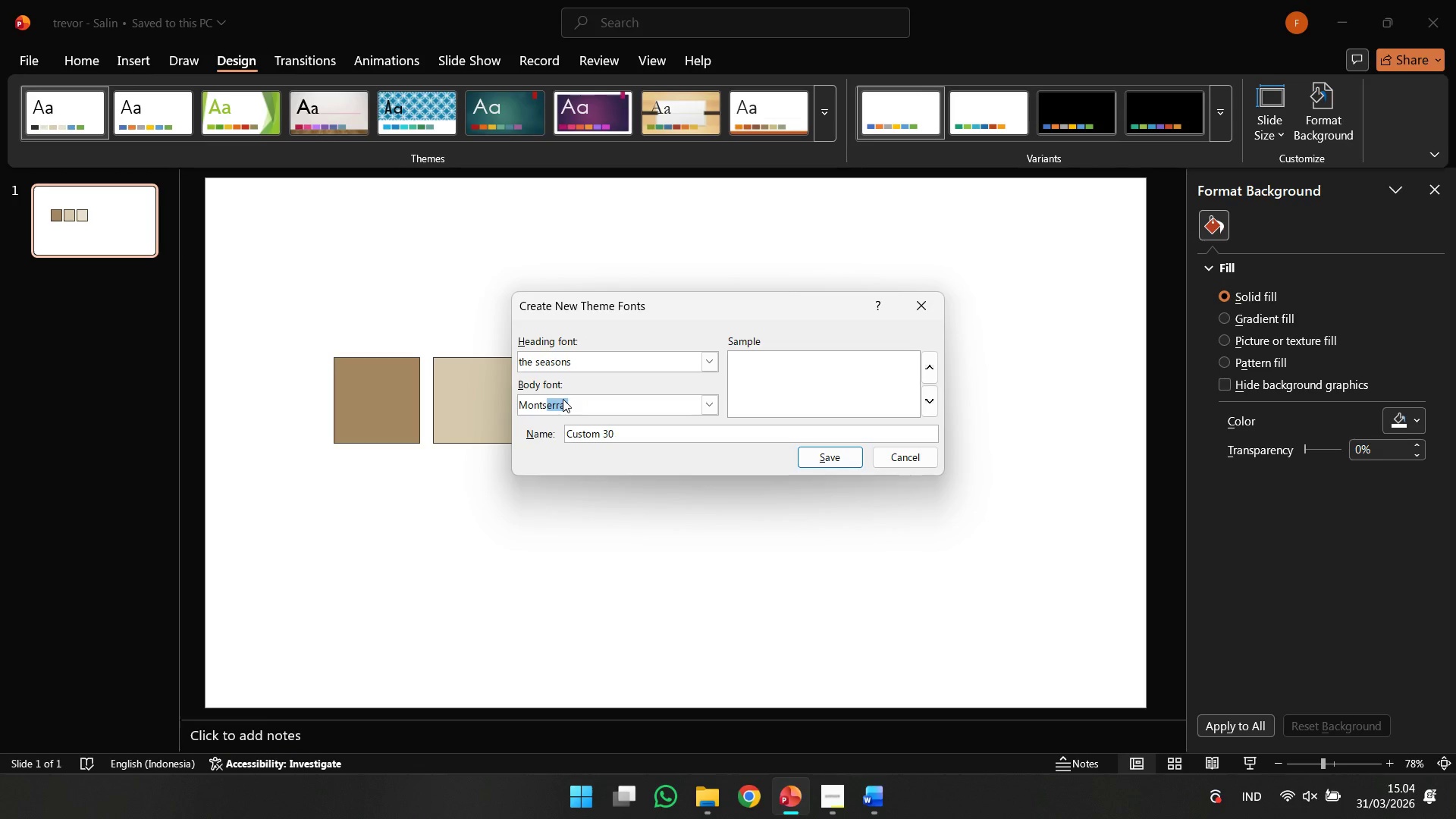 
key(Enter)
 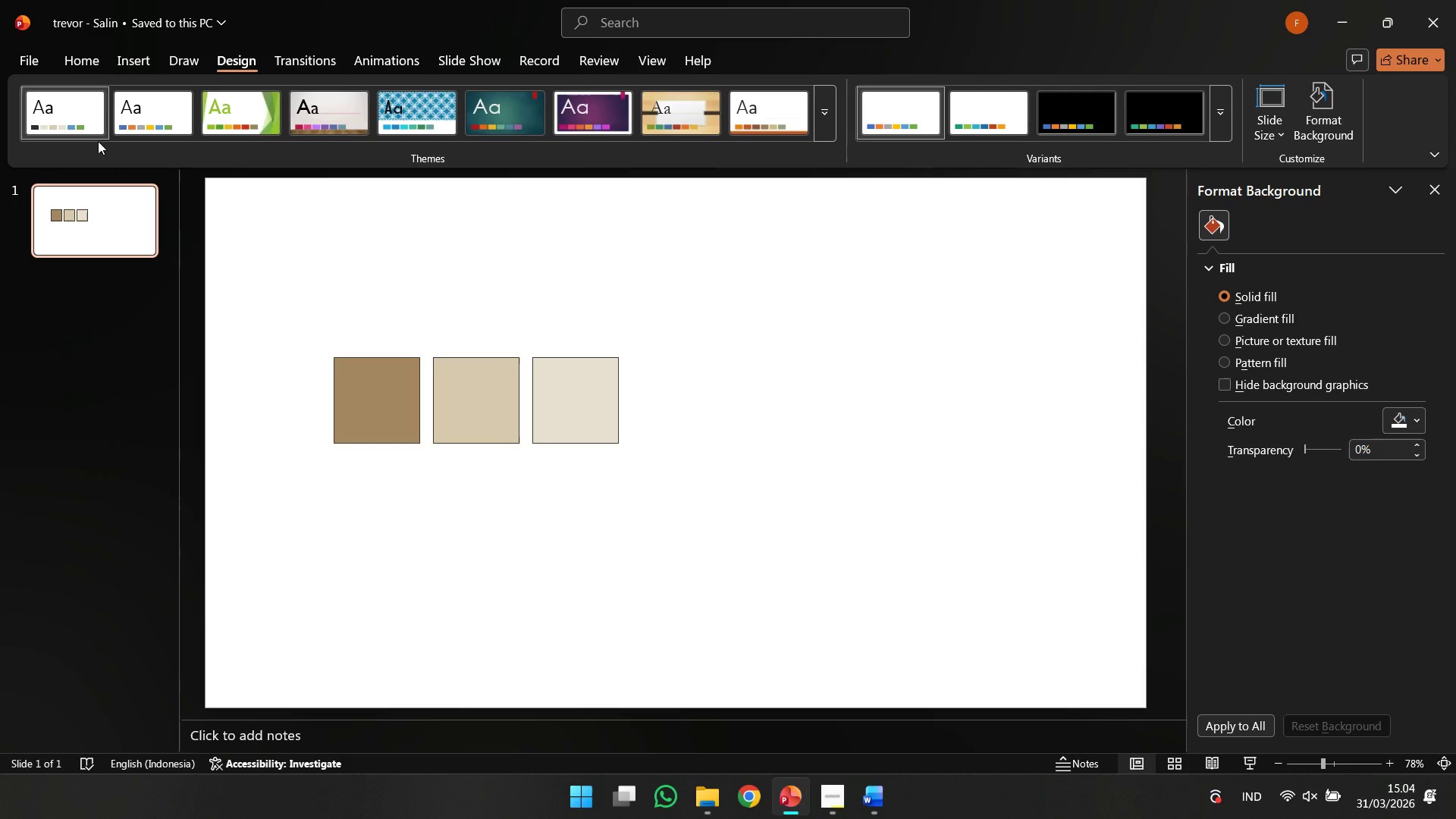 
left_click([95, 62])
 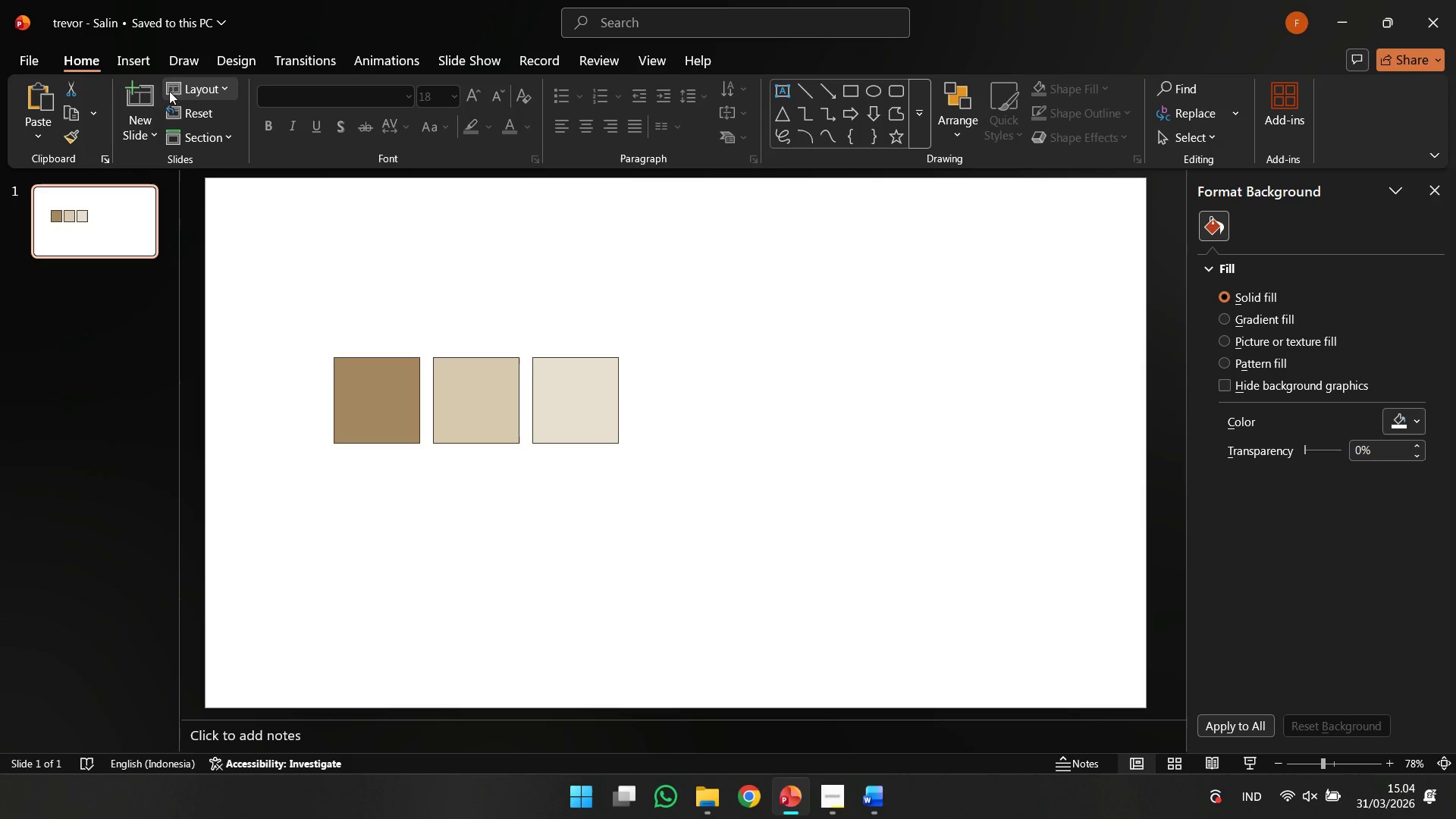 
left_click([139, 91])
 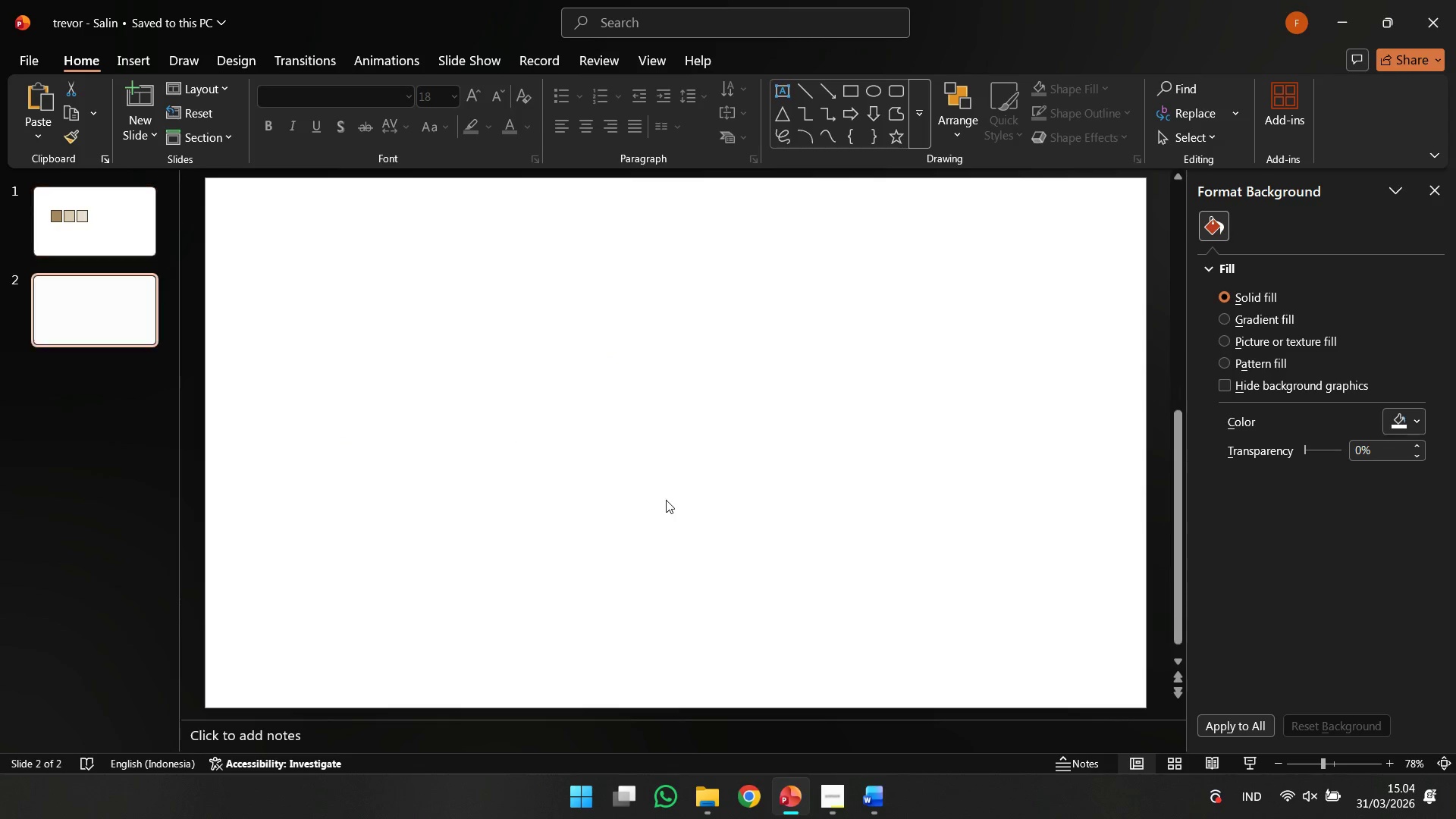 
left_click([667, 511])
 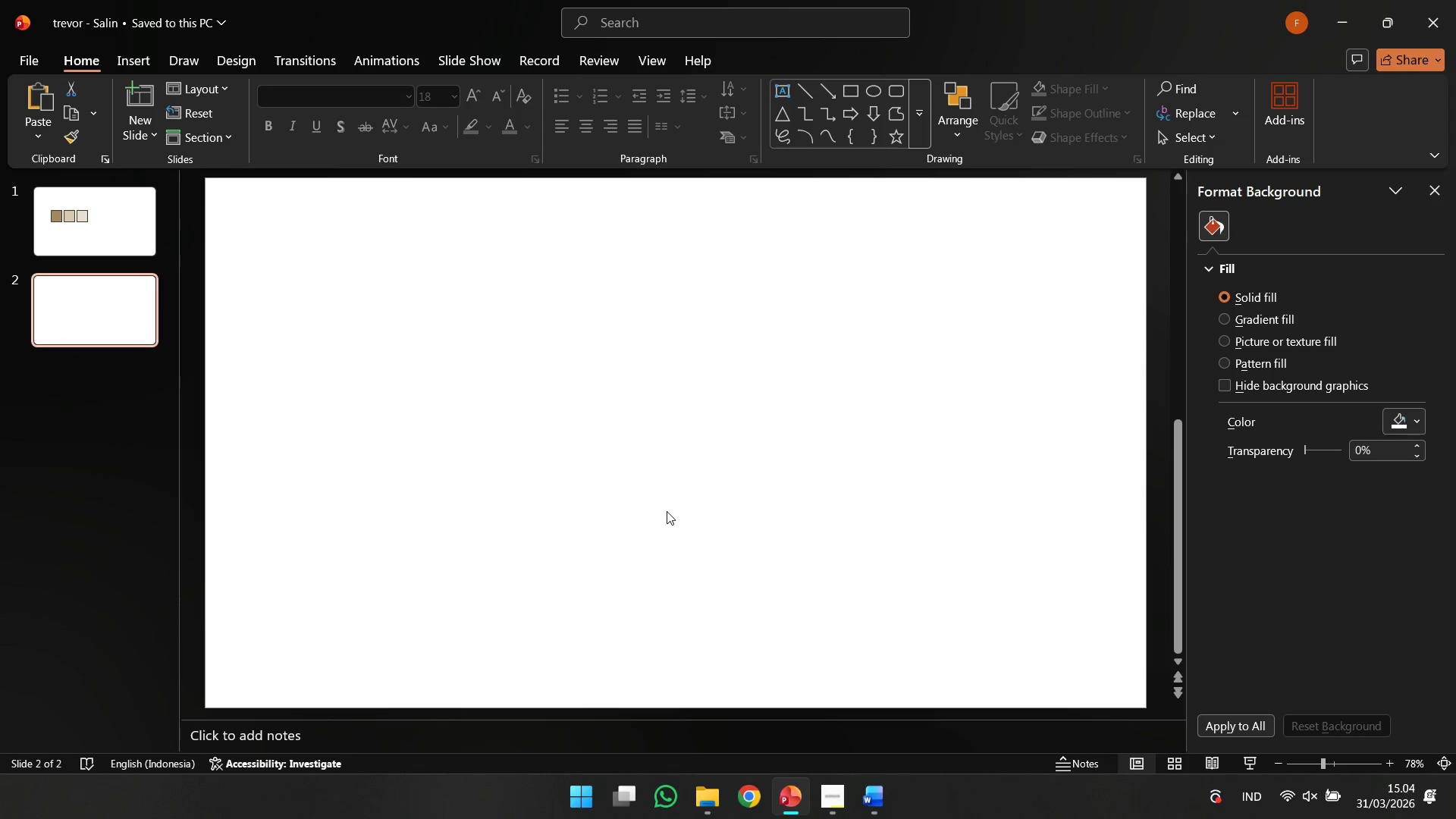 
key(Control+A)
 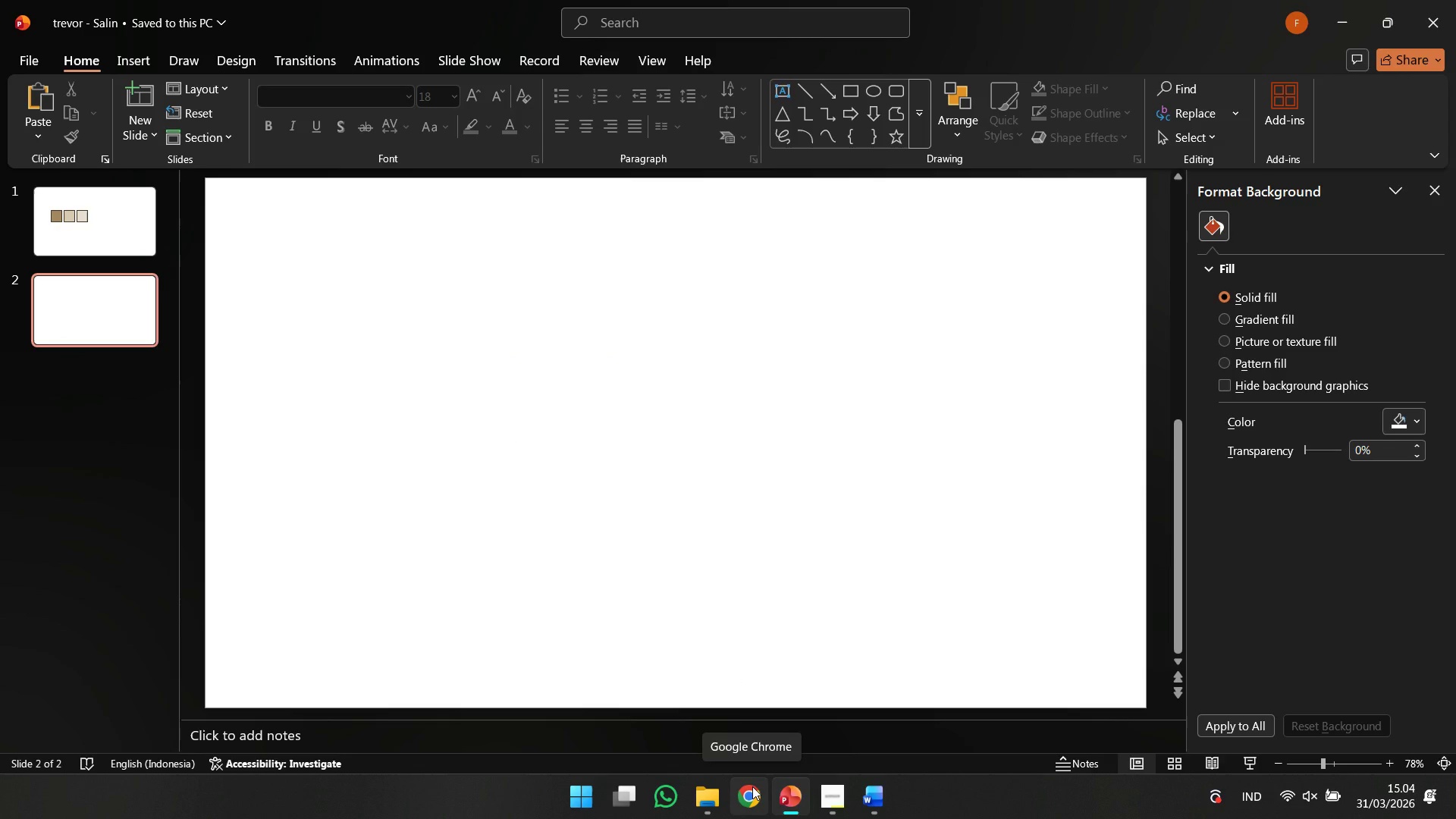 
left_click([752, 786])
 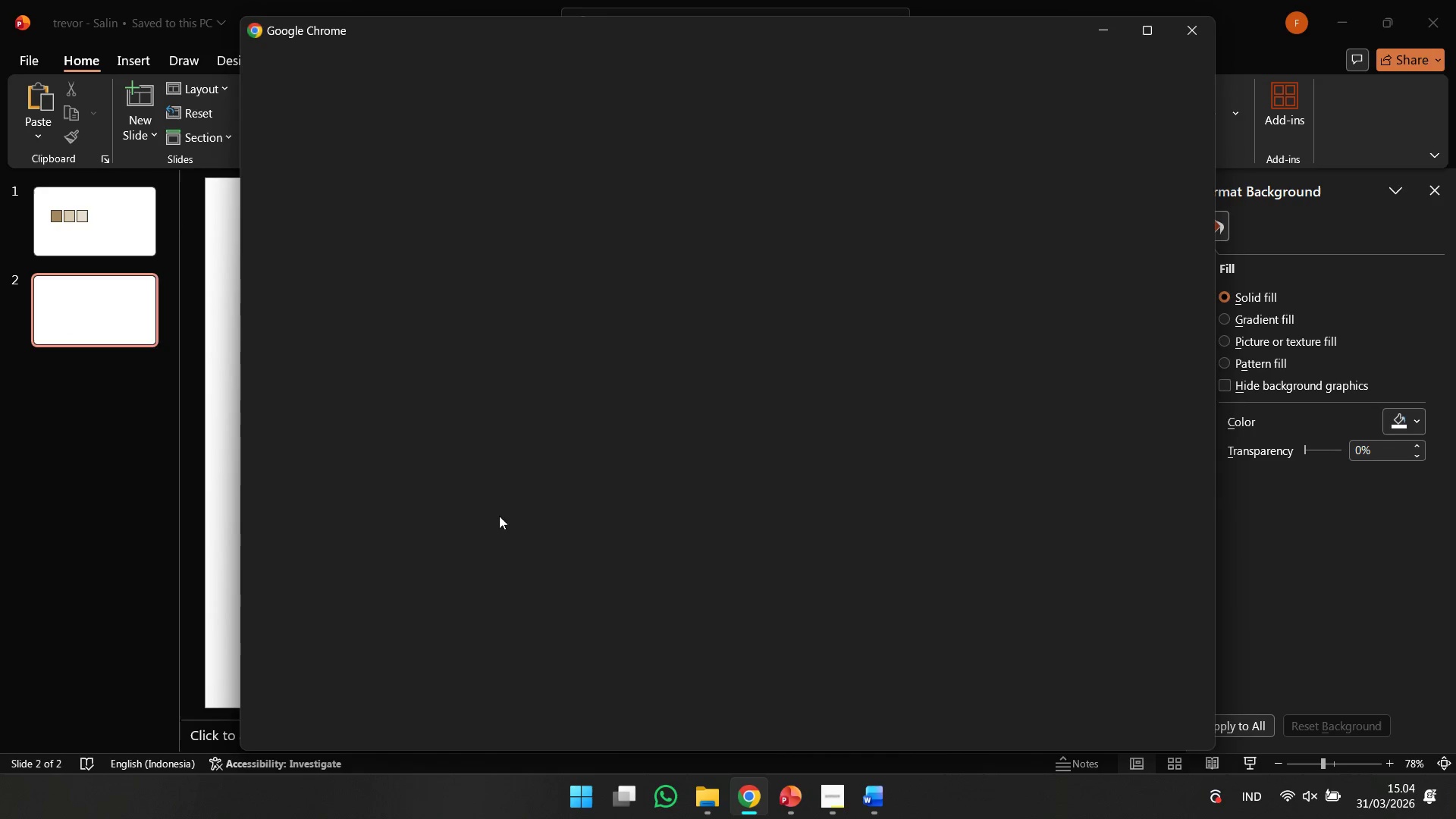 
left_click([481, 463])
 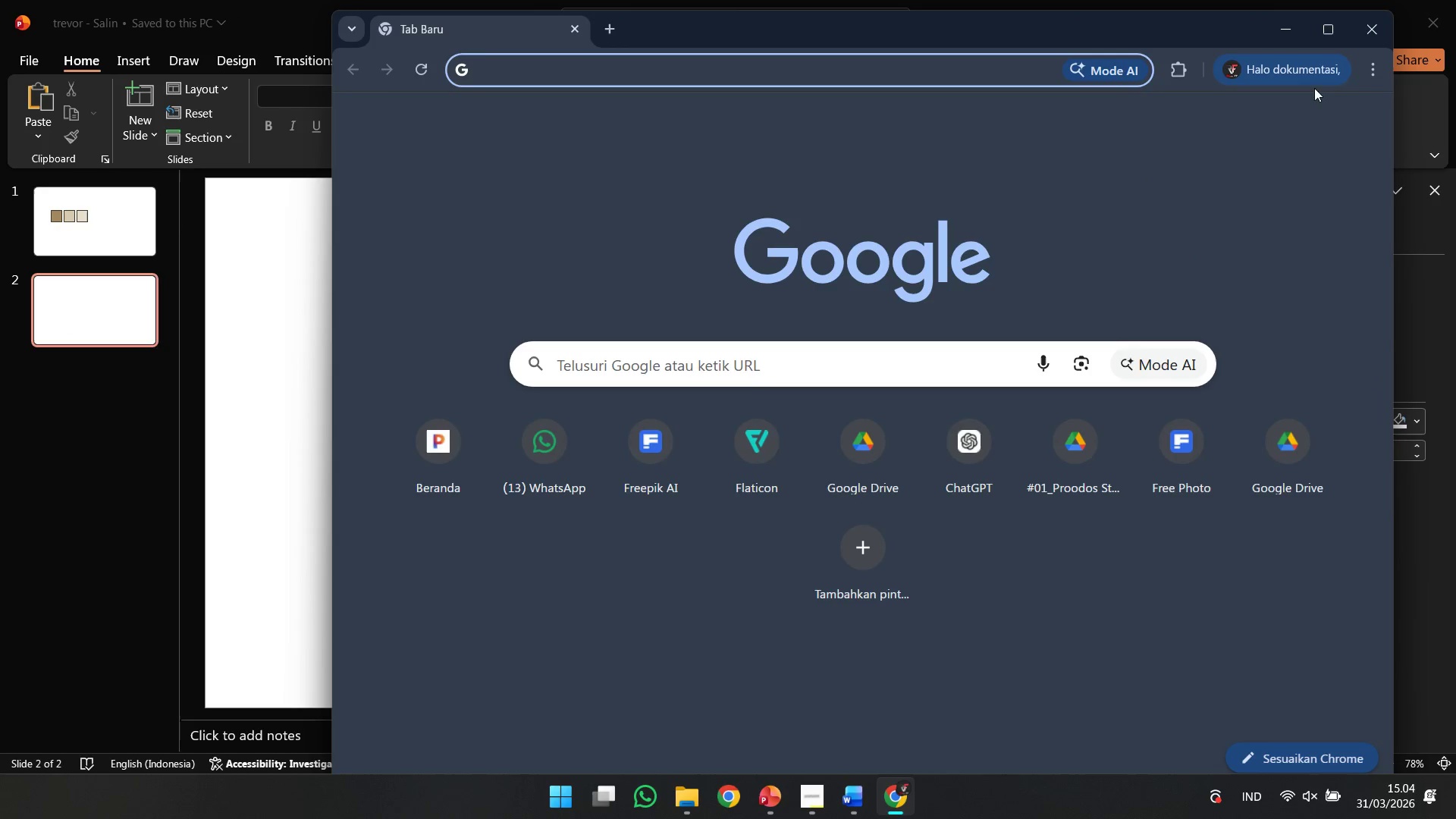 
left_click([1359, 77])
 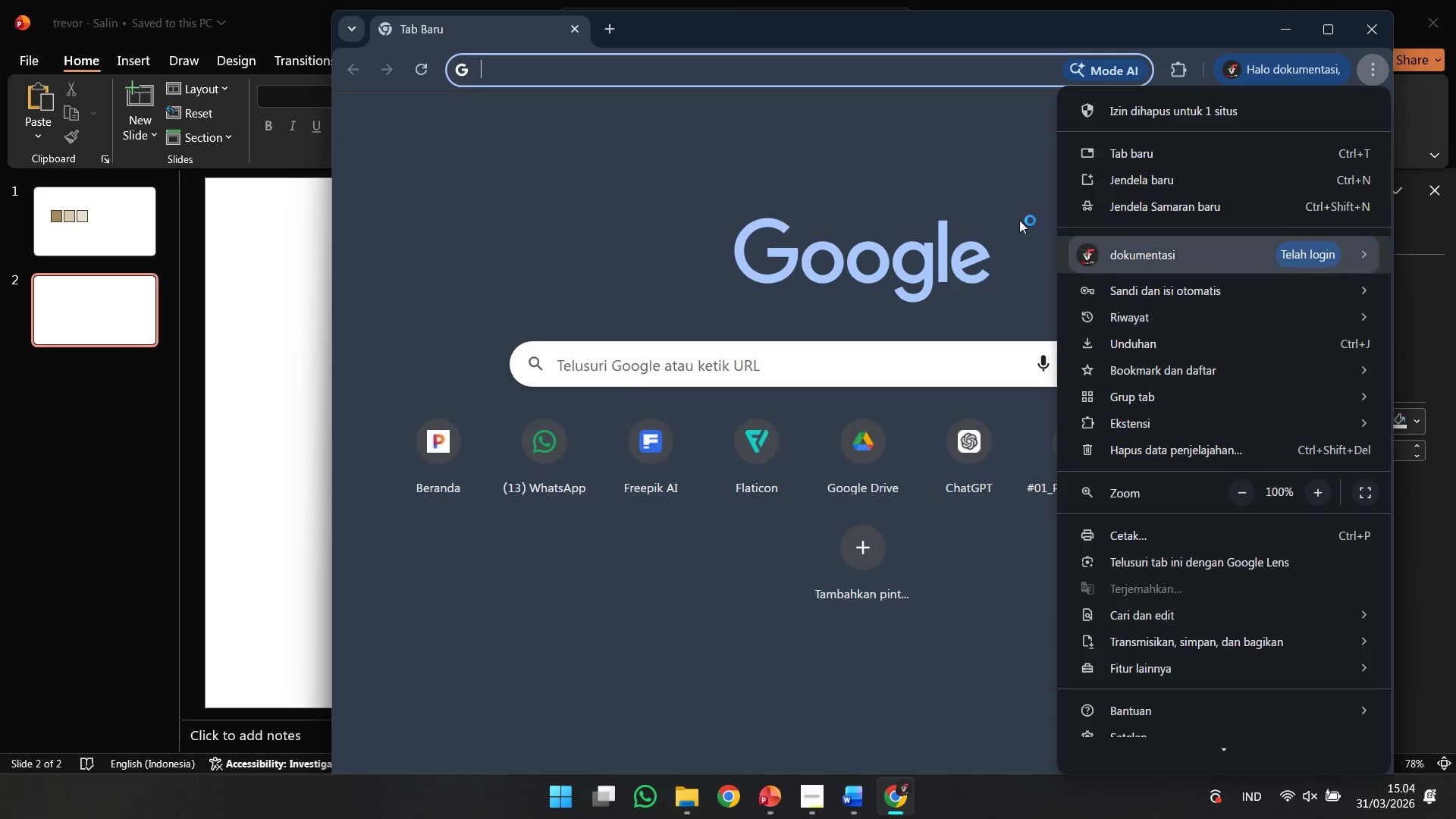 
left_click([813, 83])
 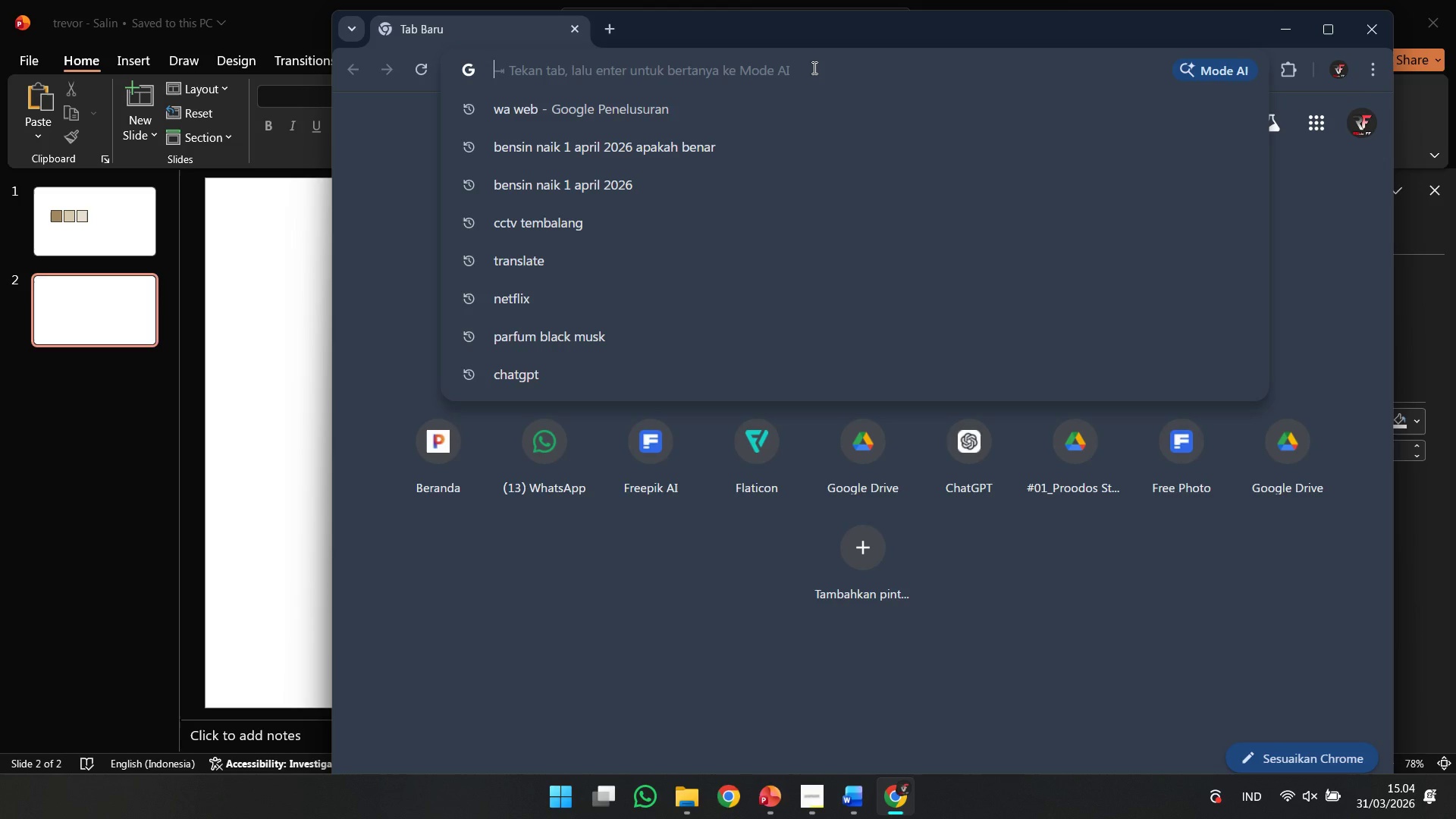 
type(fr)
 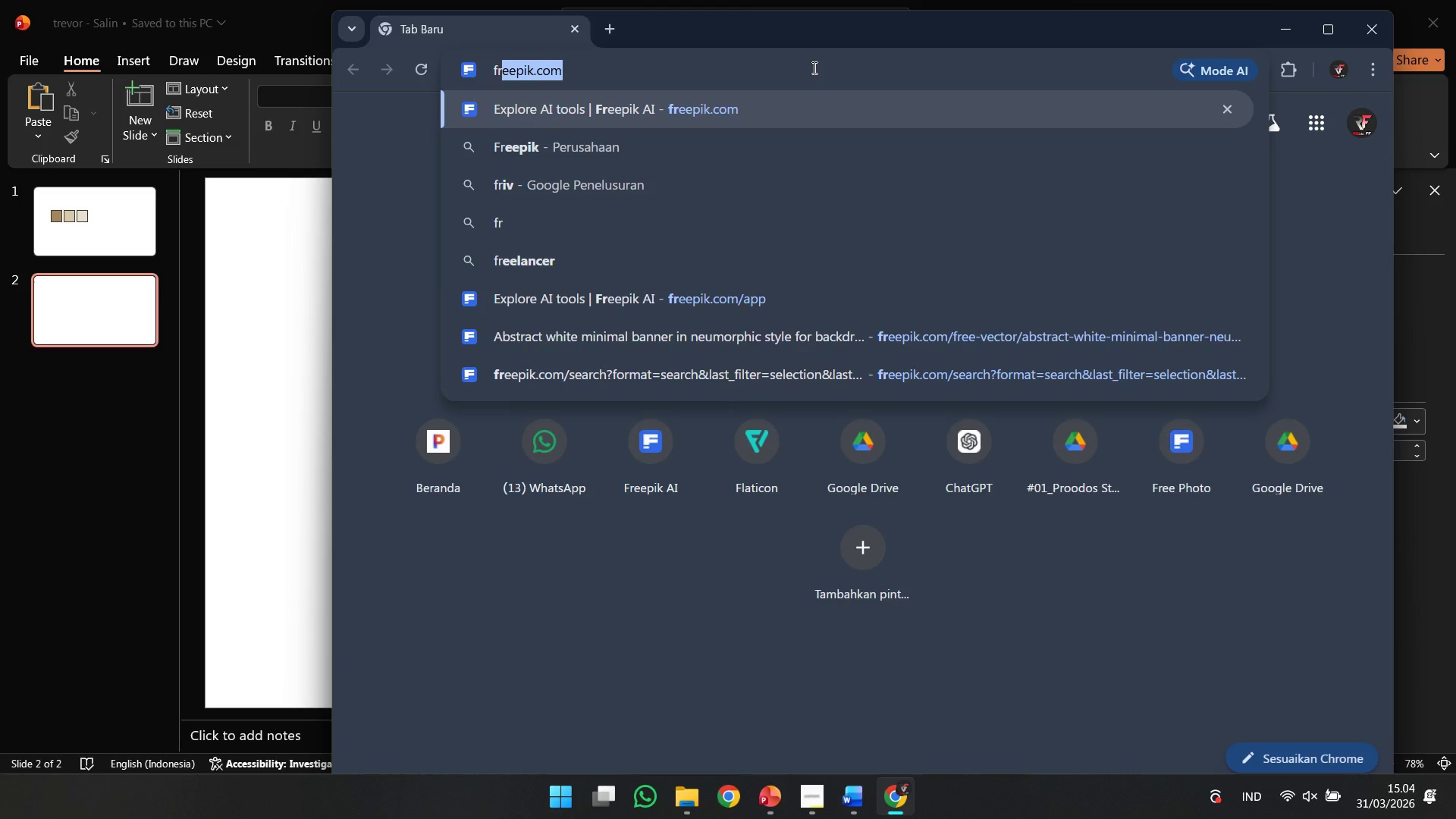 
key(Enter)
 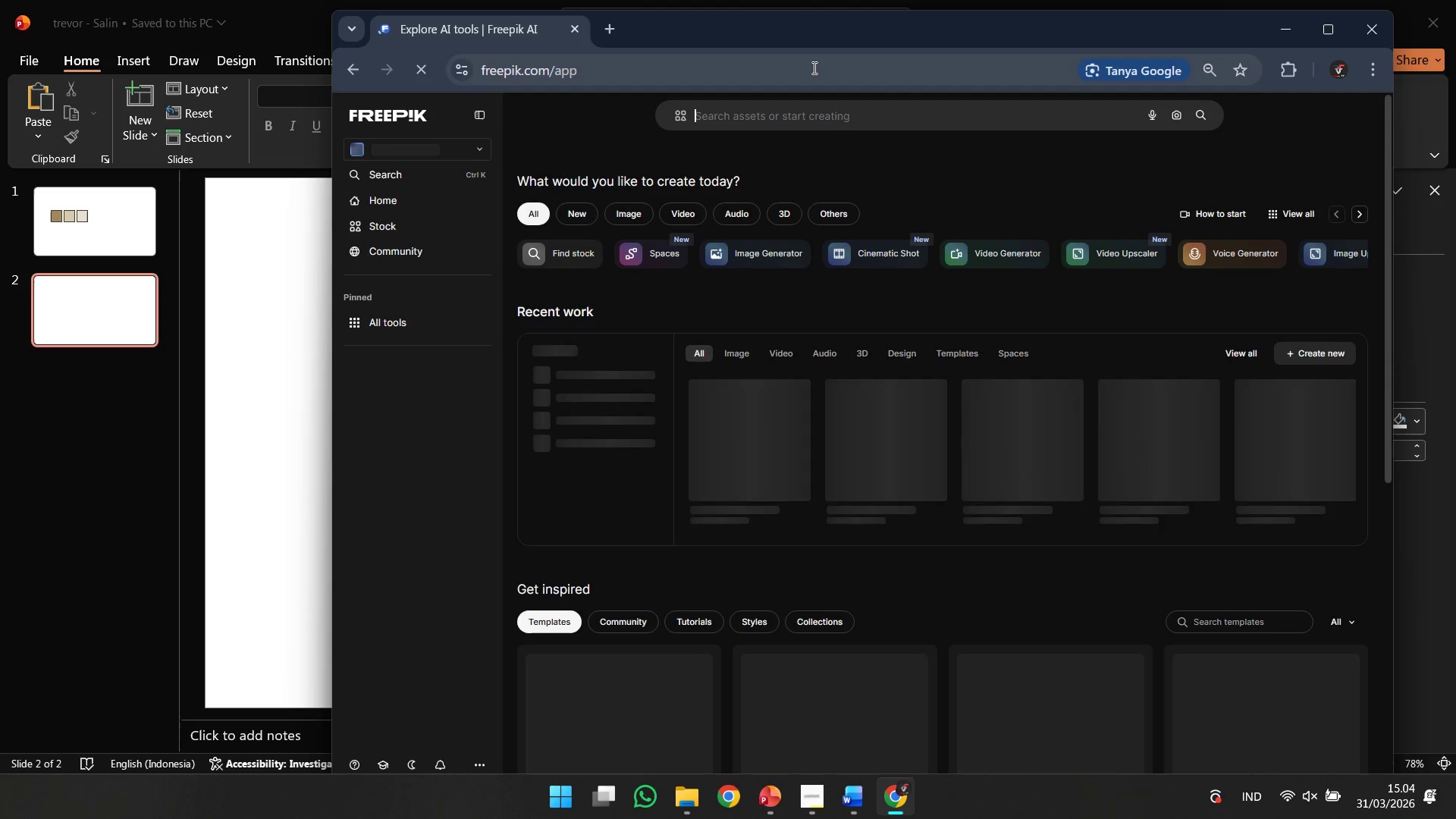 
wait(5.16)
 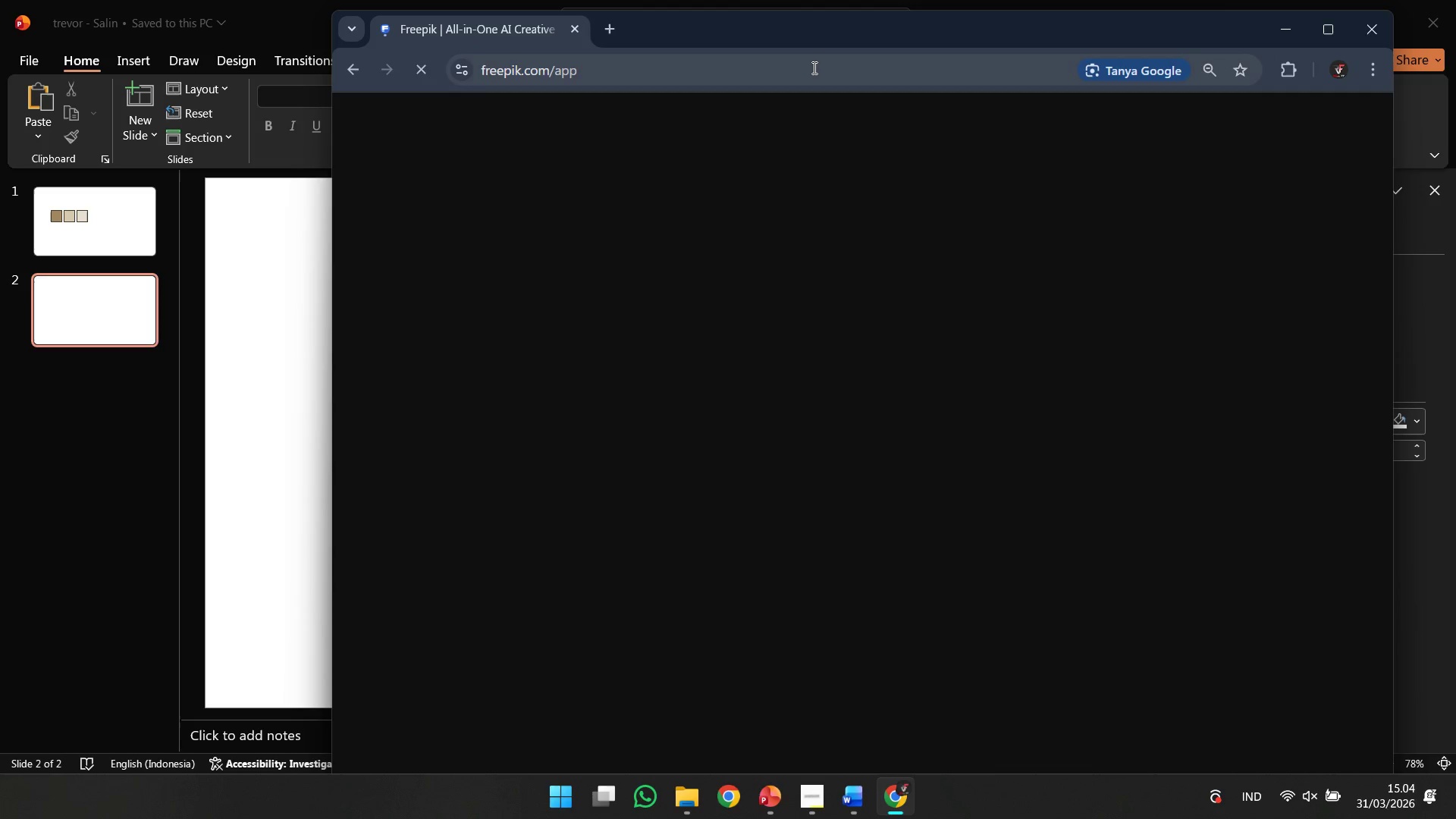 
left_click([810, 111])
 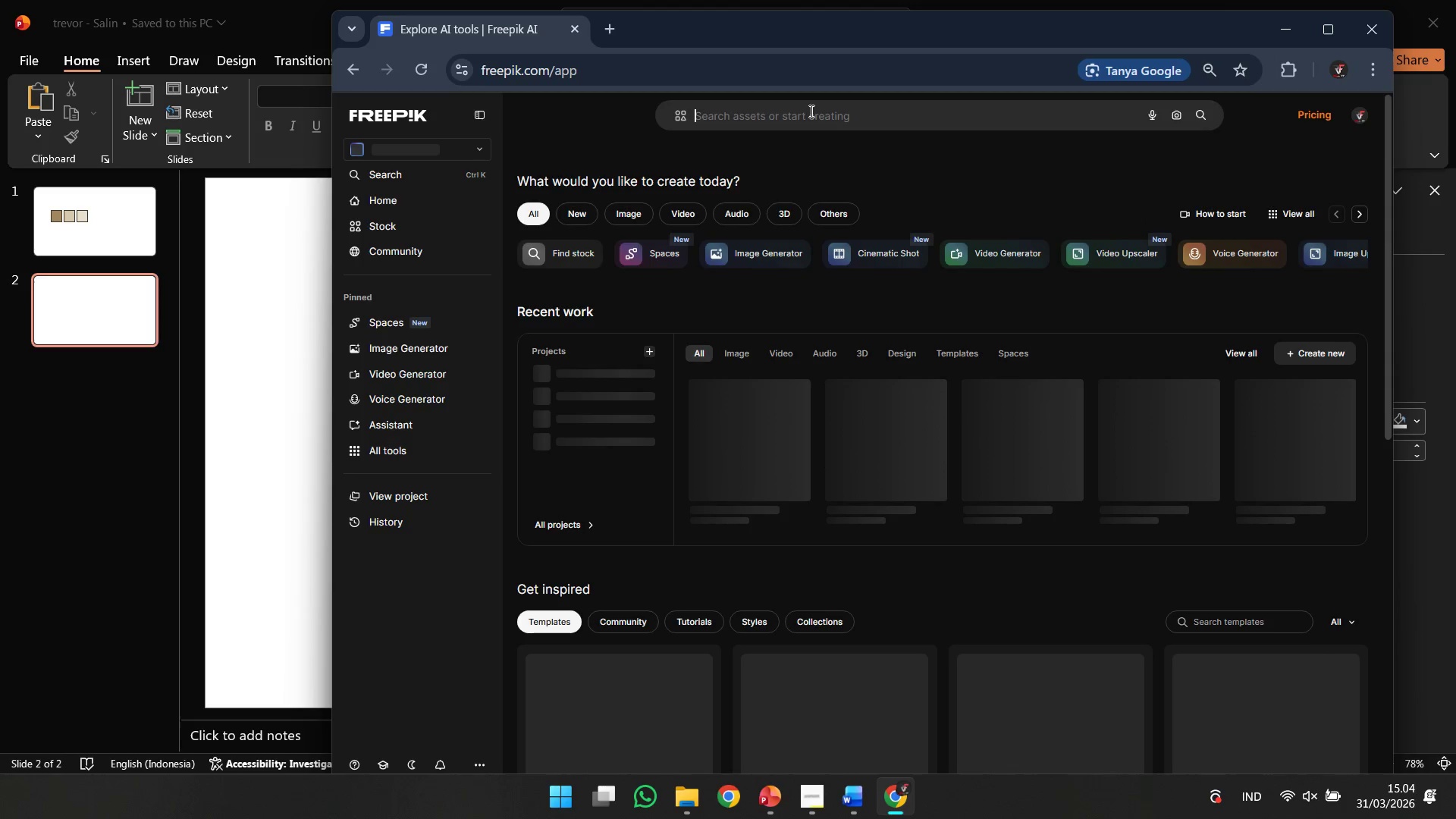 
left_click([810, 111])
 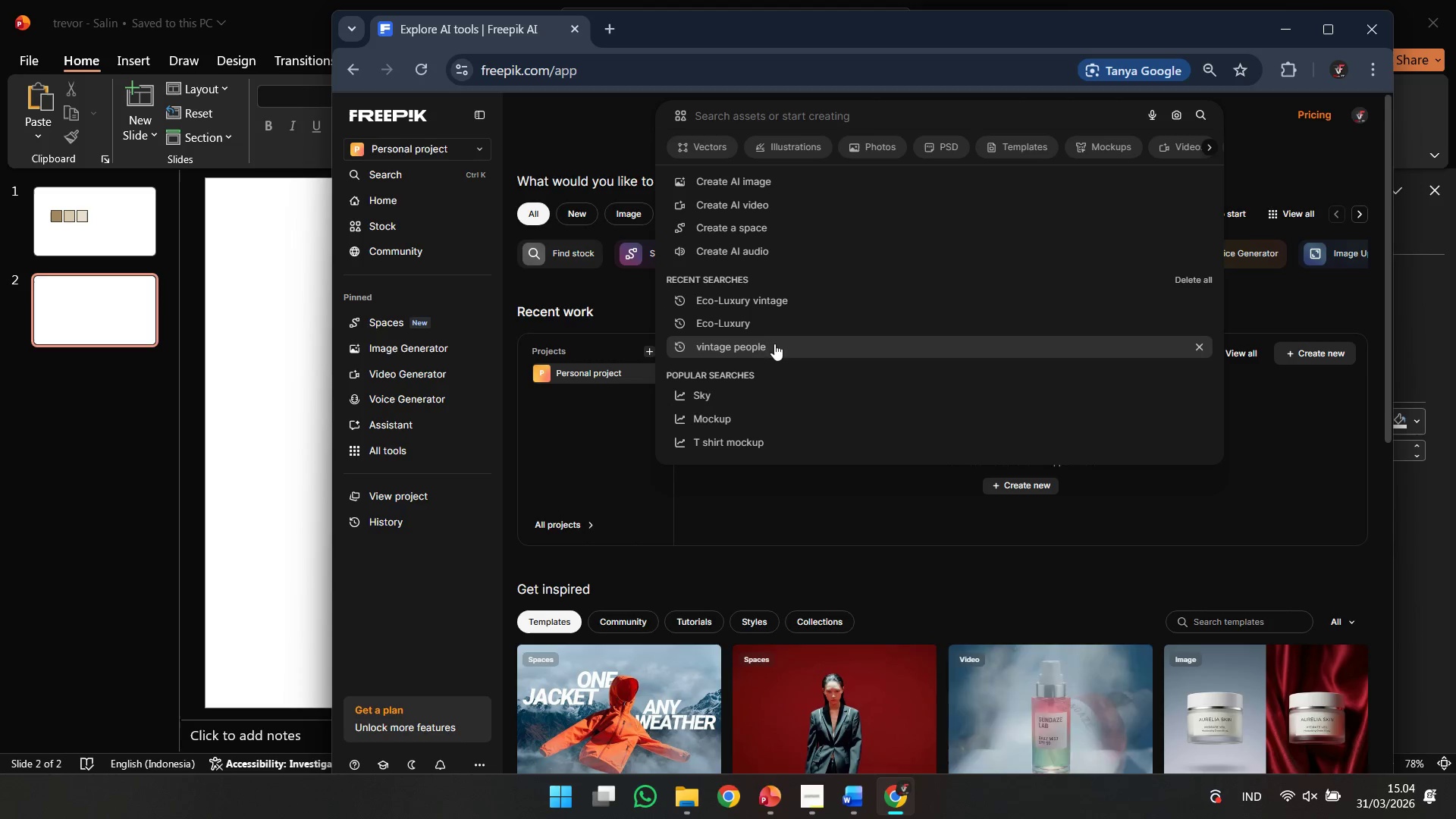 
wait(6.11)
 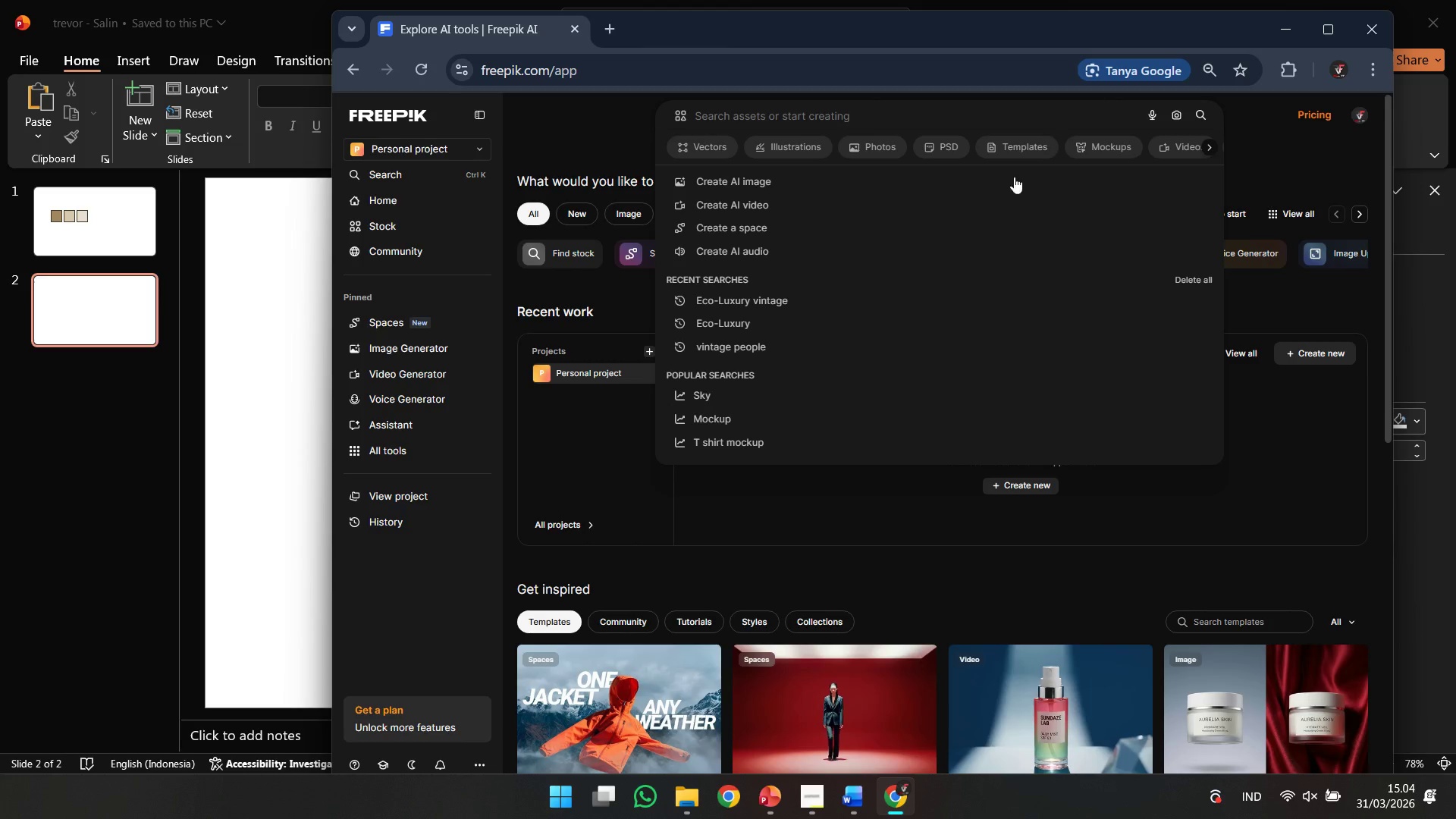 
left_click([1326, 29])
 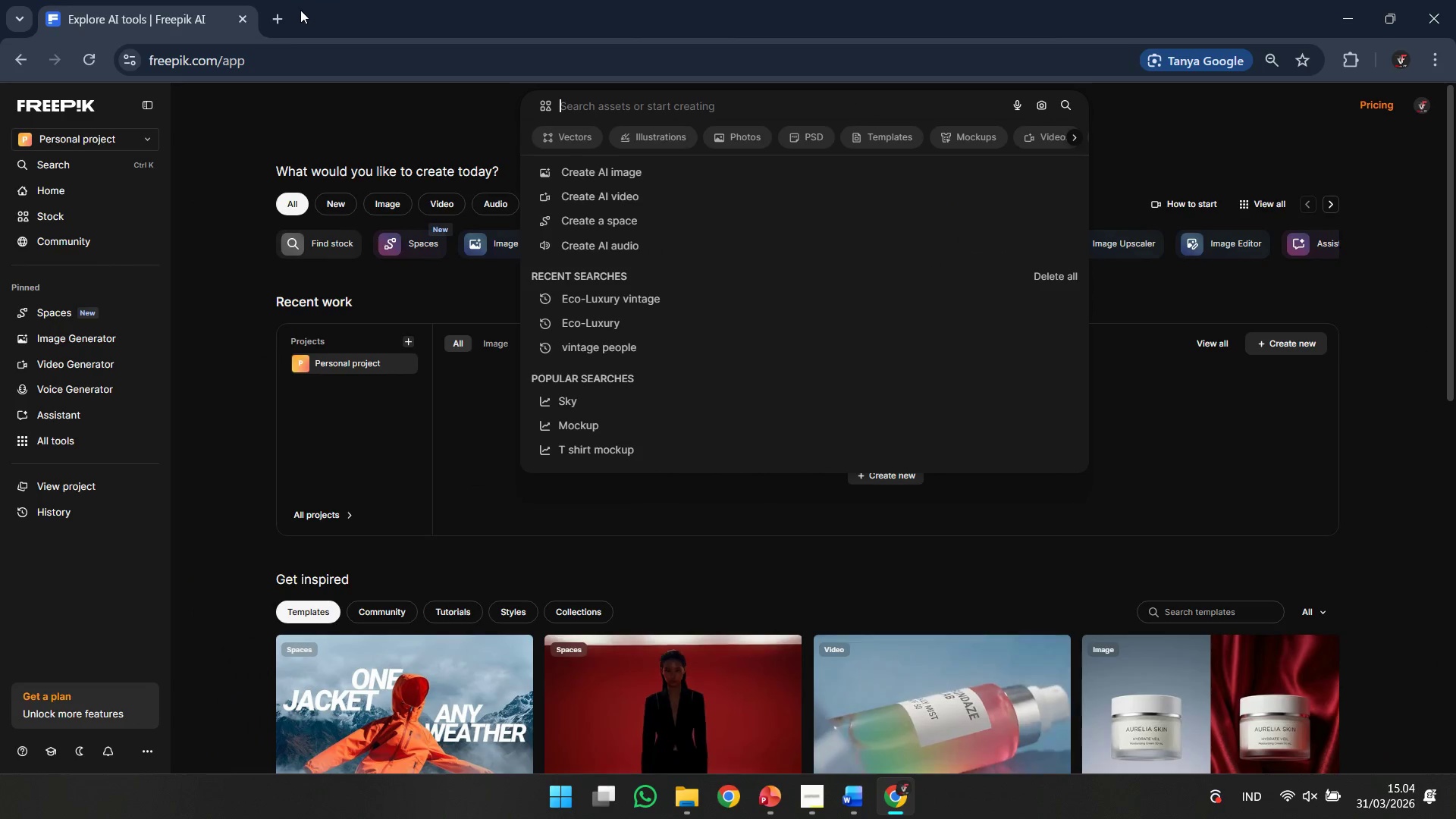 
left_click([283, 17])
 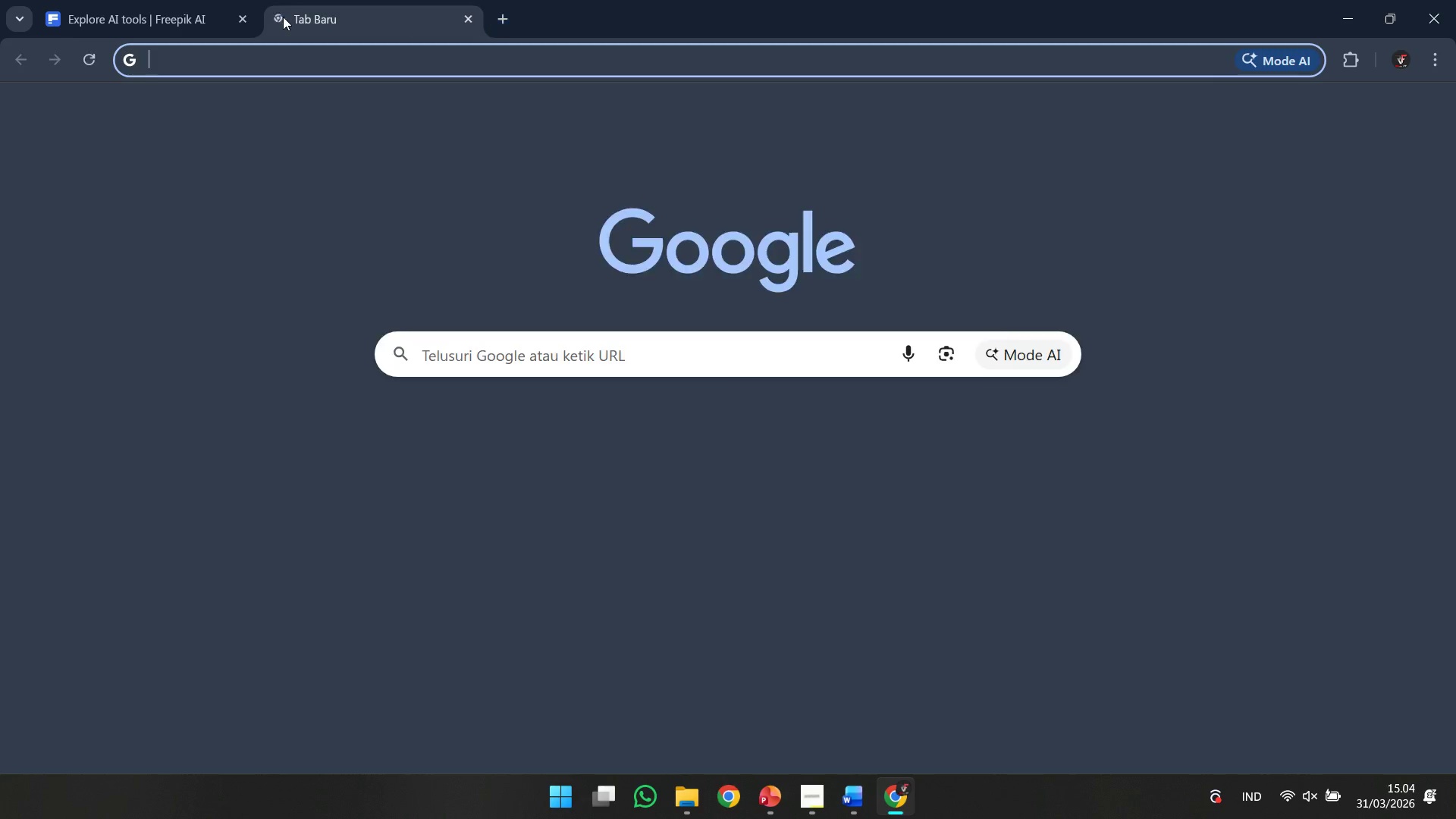 
type(tra)
 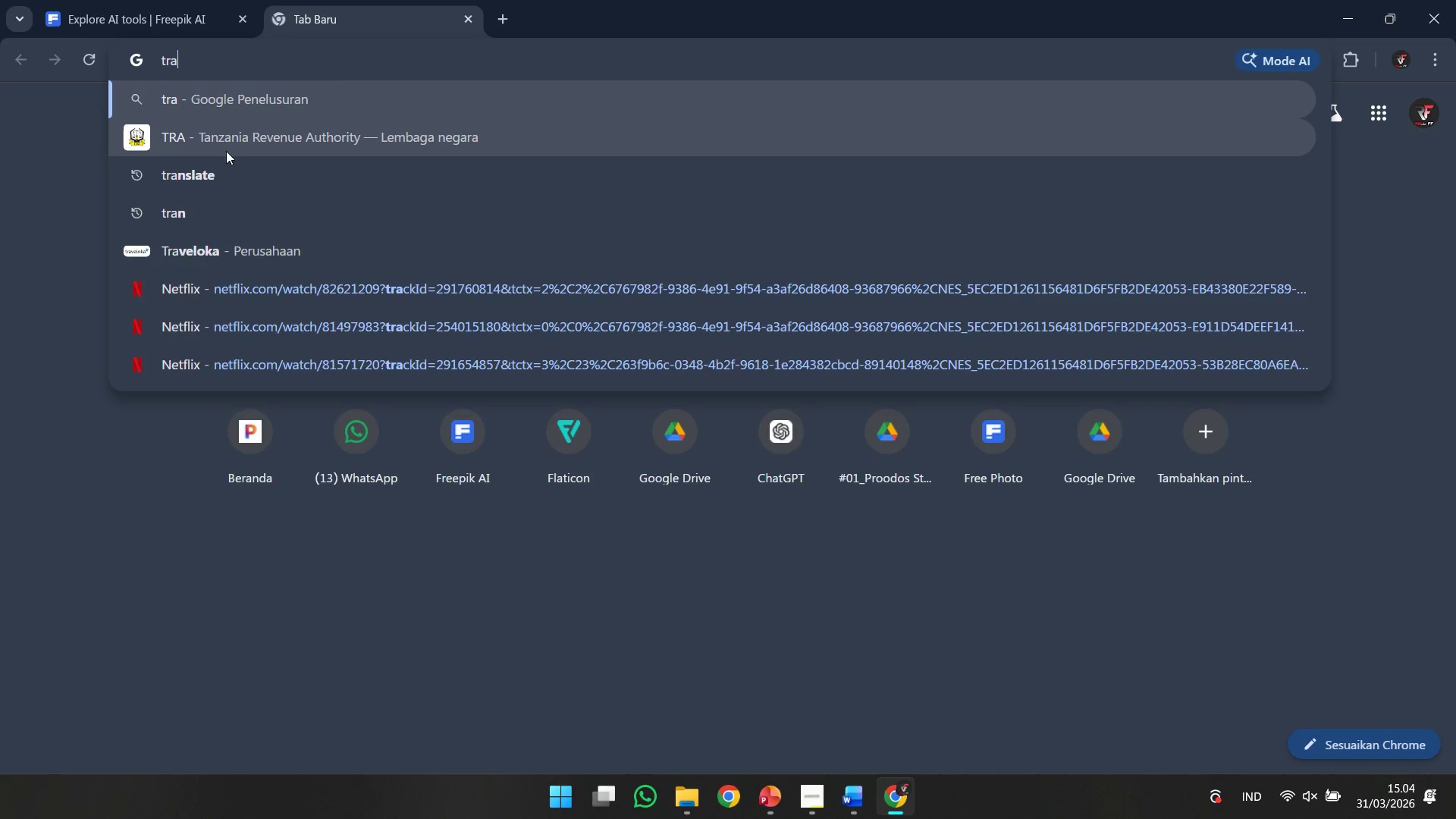 
left_click([234, 174])
 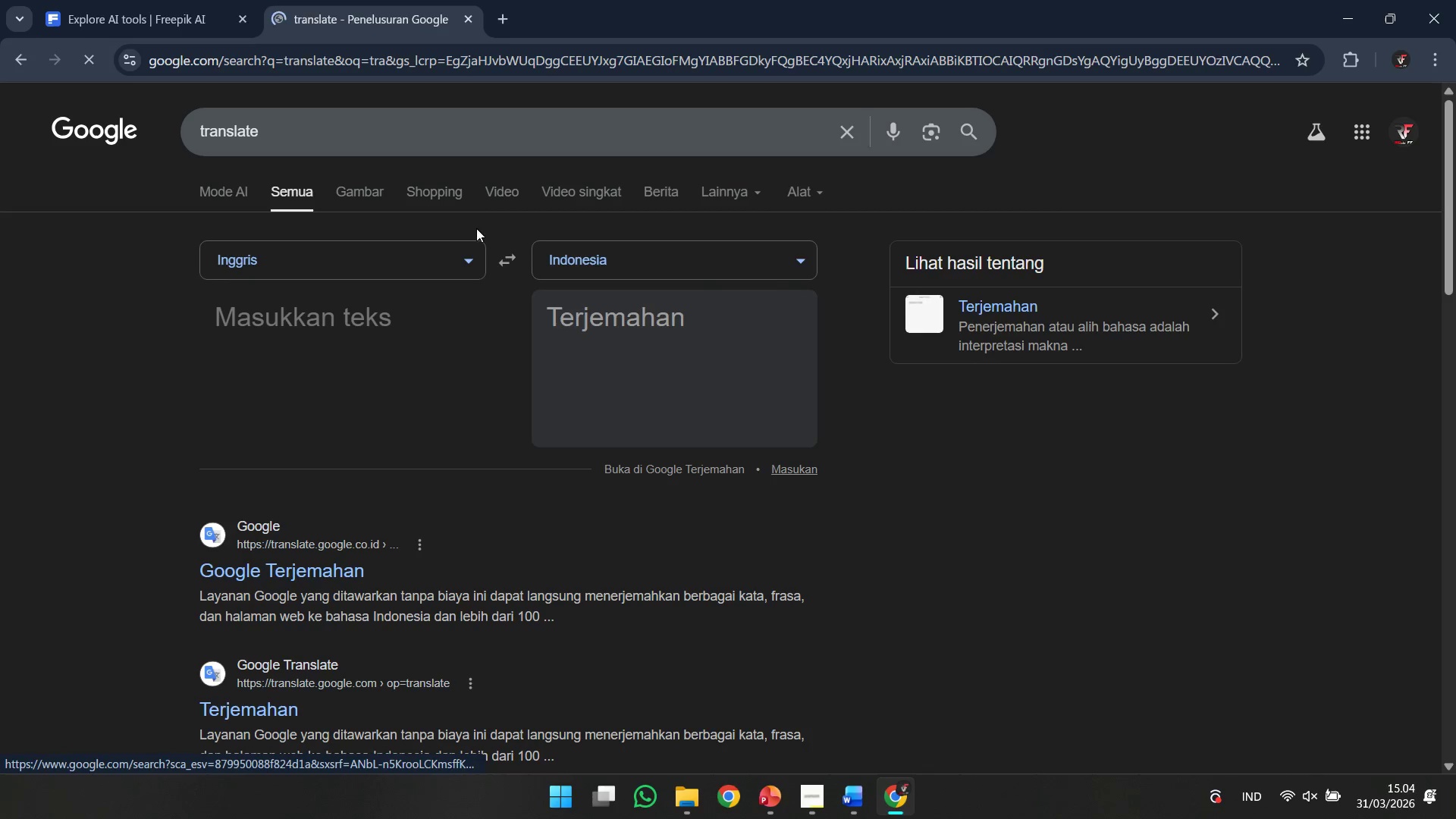 
left_click([374, 334])
 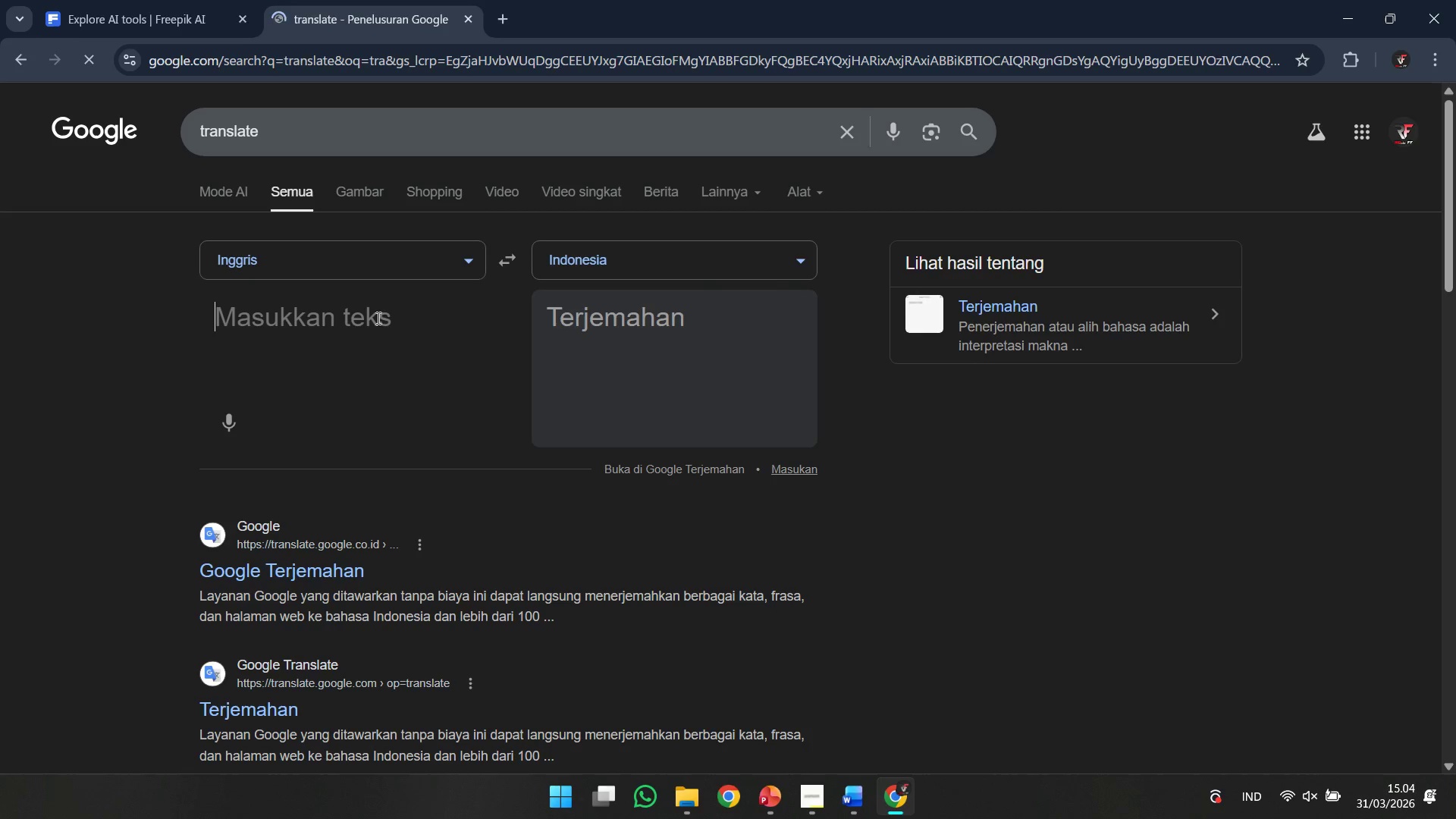 
left_click([377, 318])
 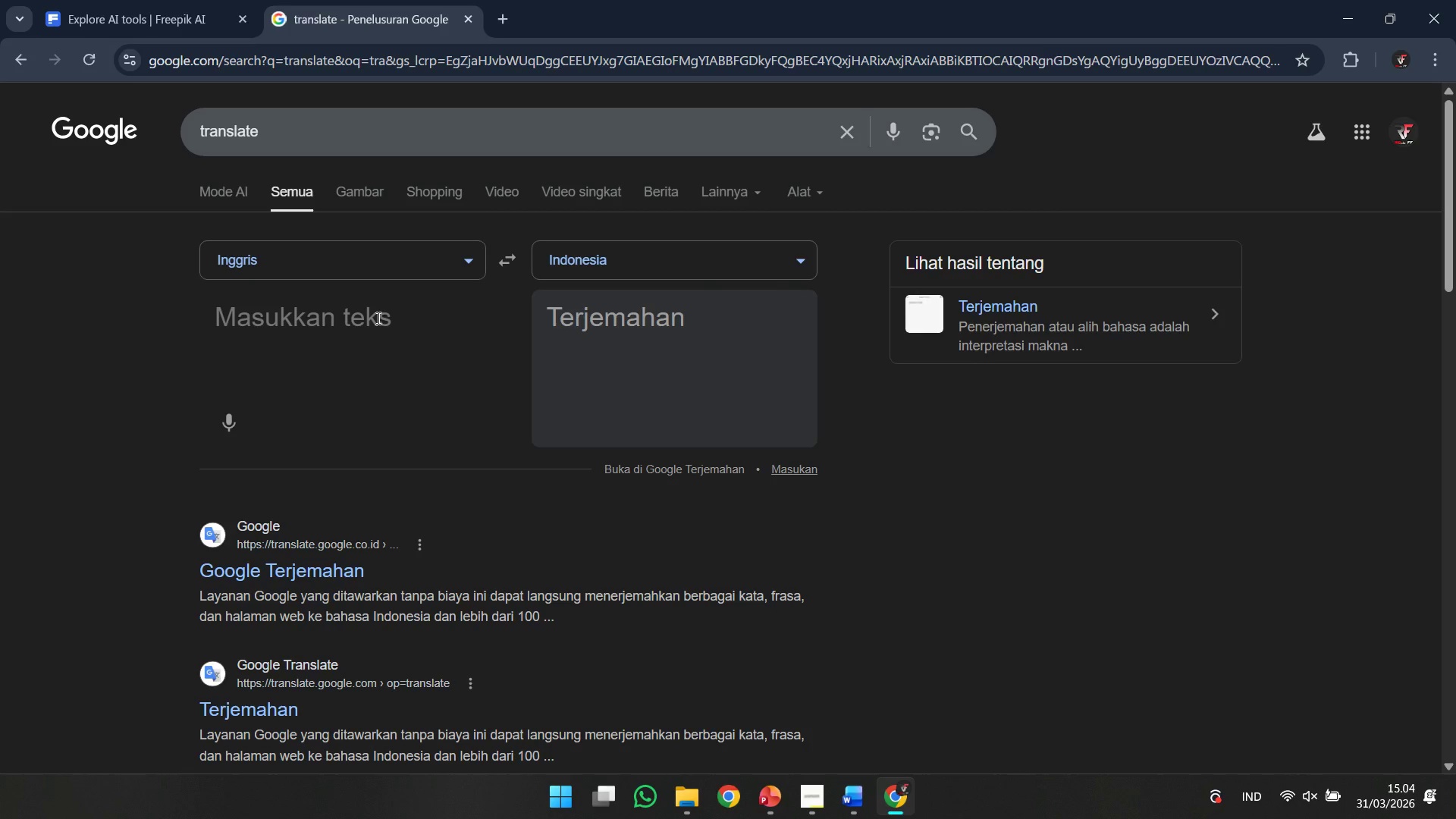 
type(background kertas hitam kusut)
 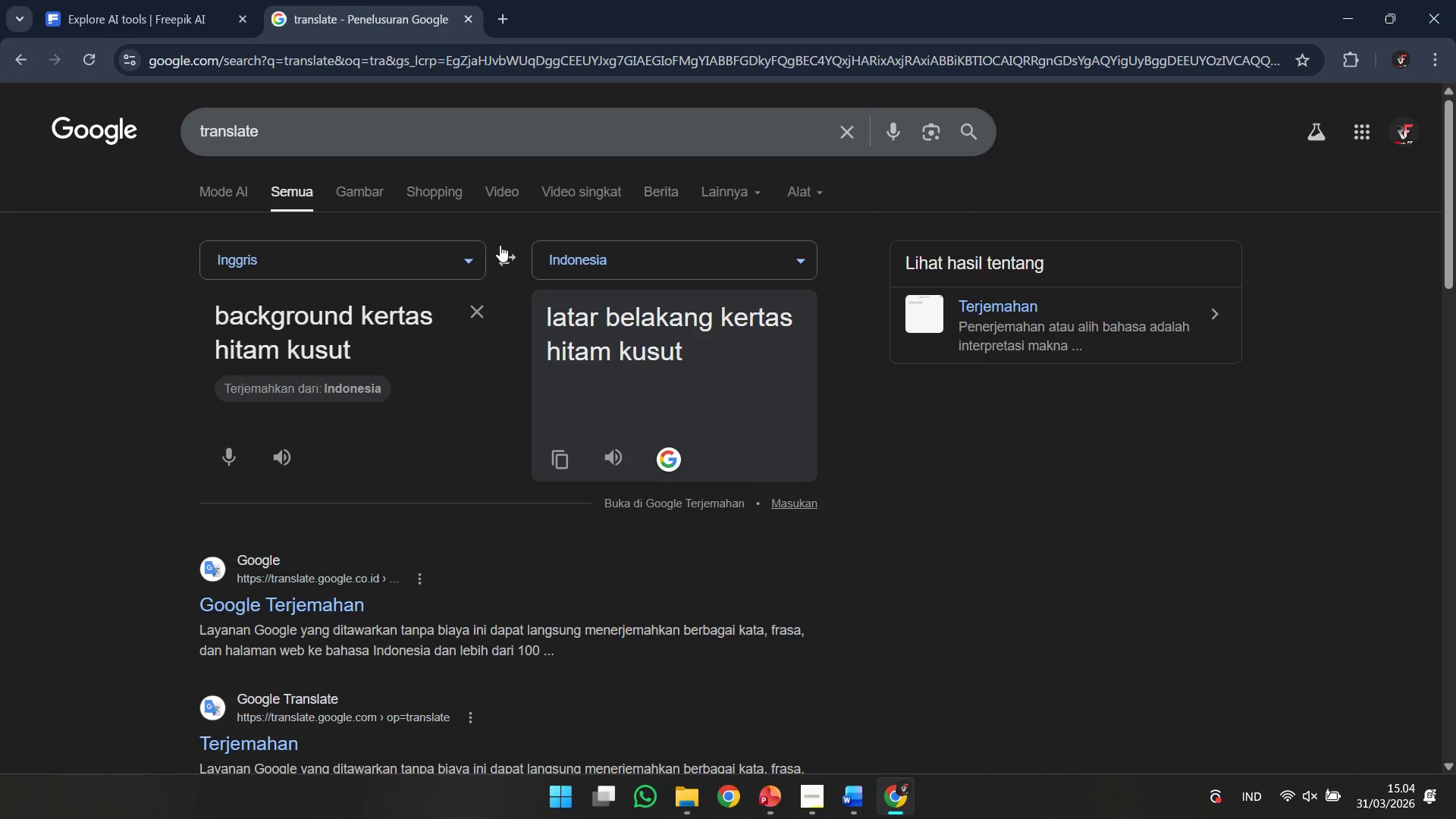 
left_click([518, 257])
 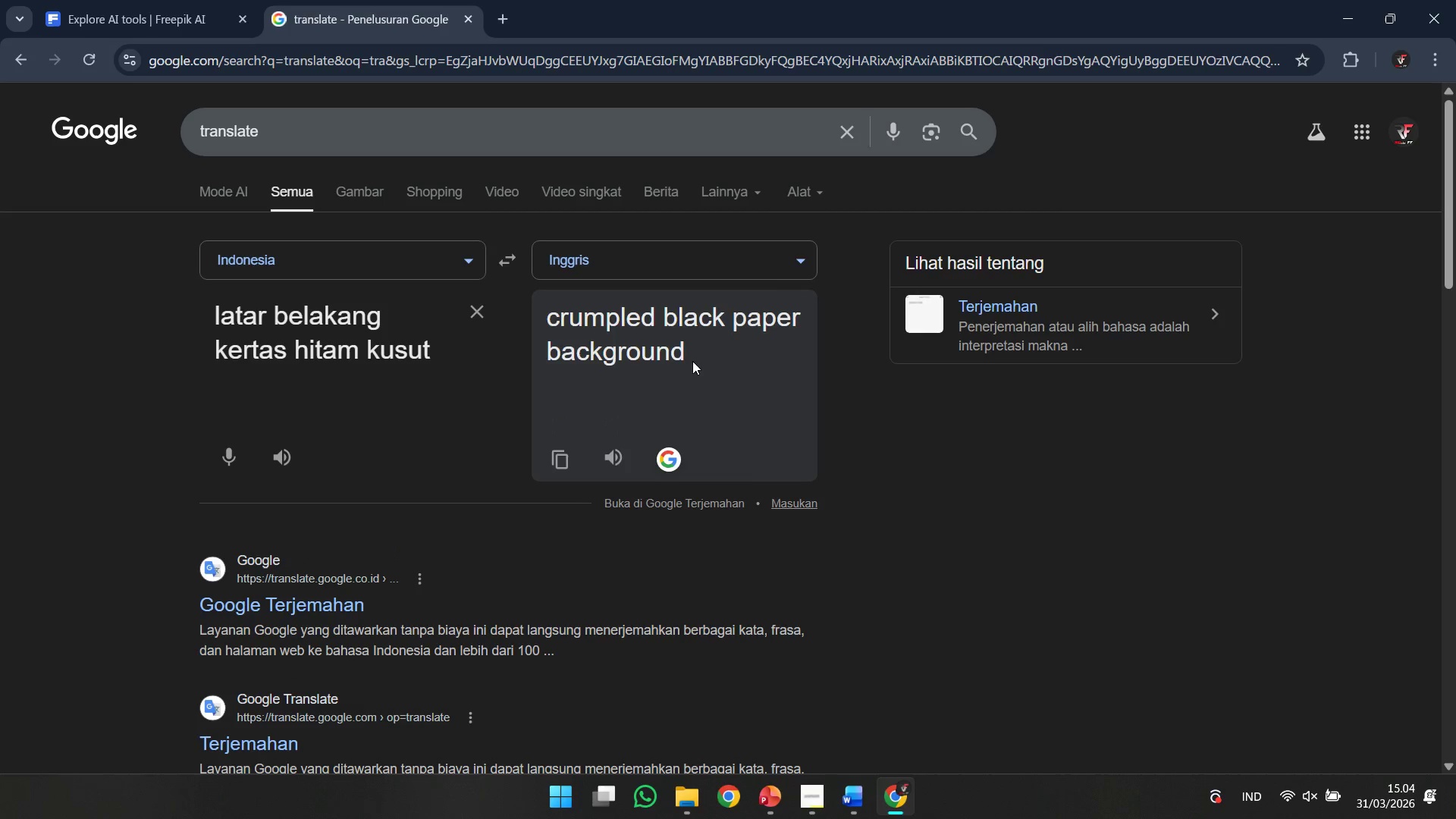 
left_click_drag(start_coordinate=[705, 362], to_coordinate=[540, 319])
 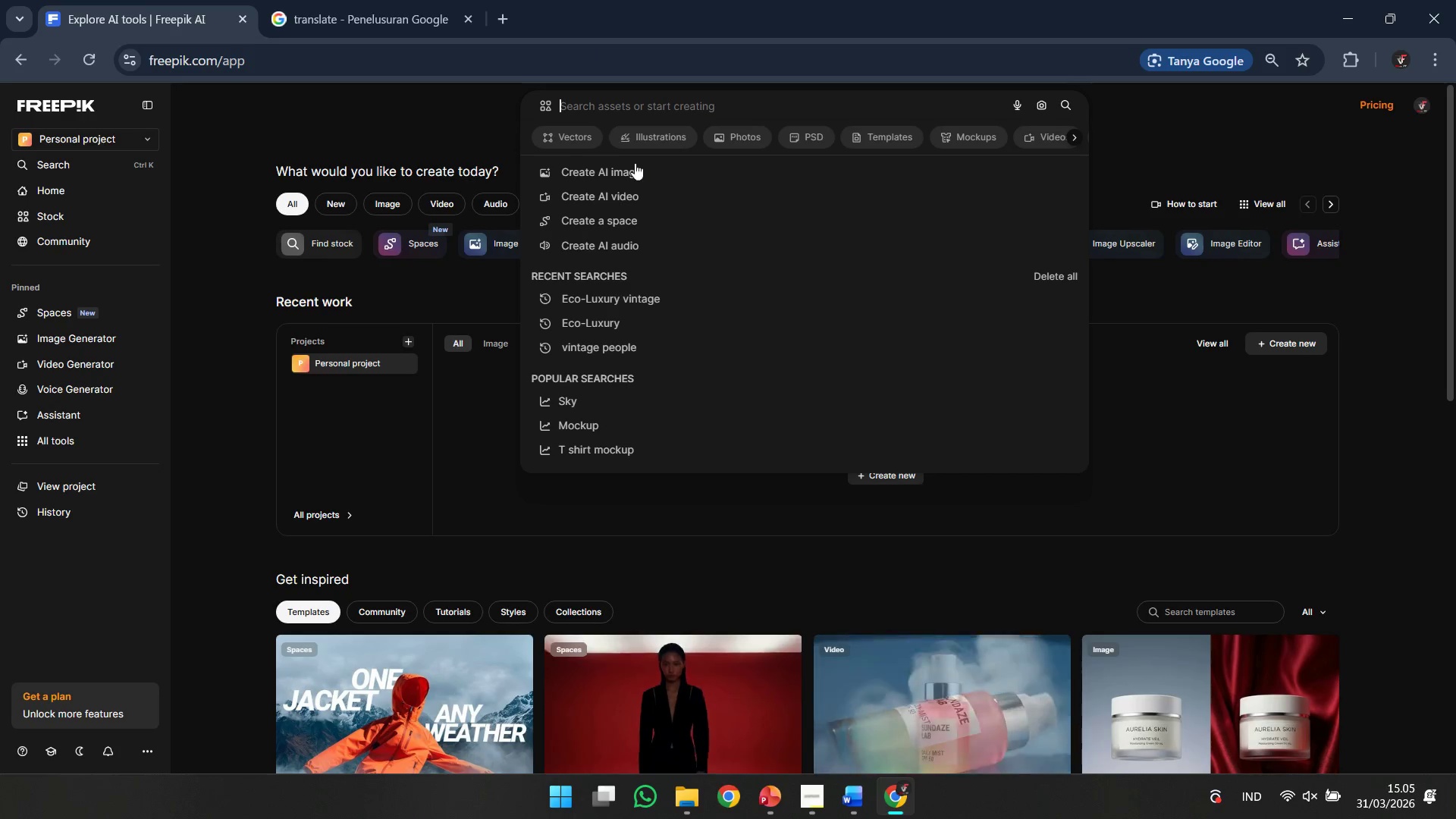 
key(Control+ControlLeft)
 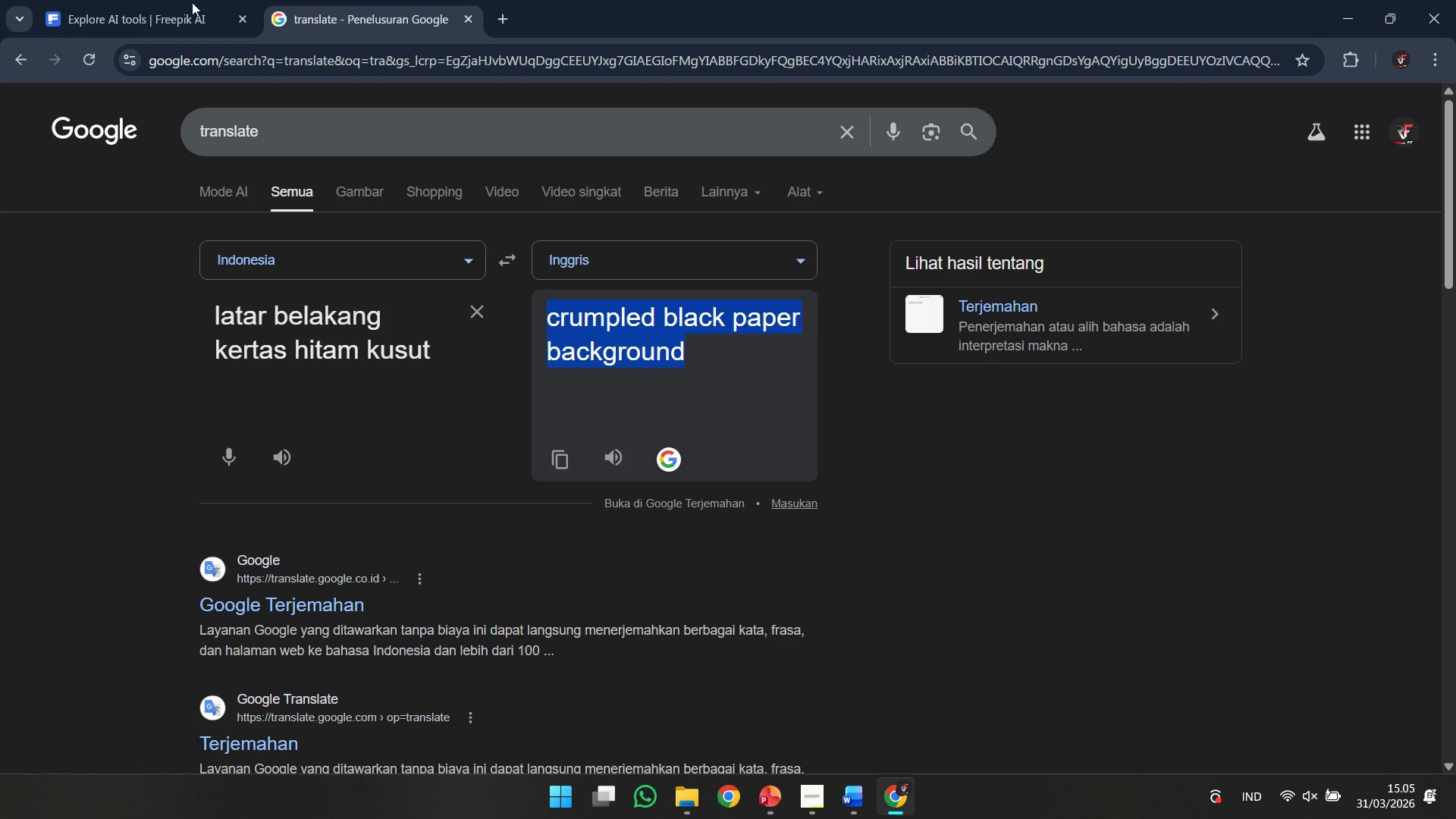 
key(Control+C)
 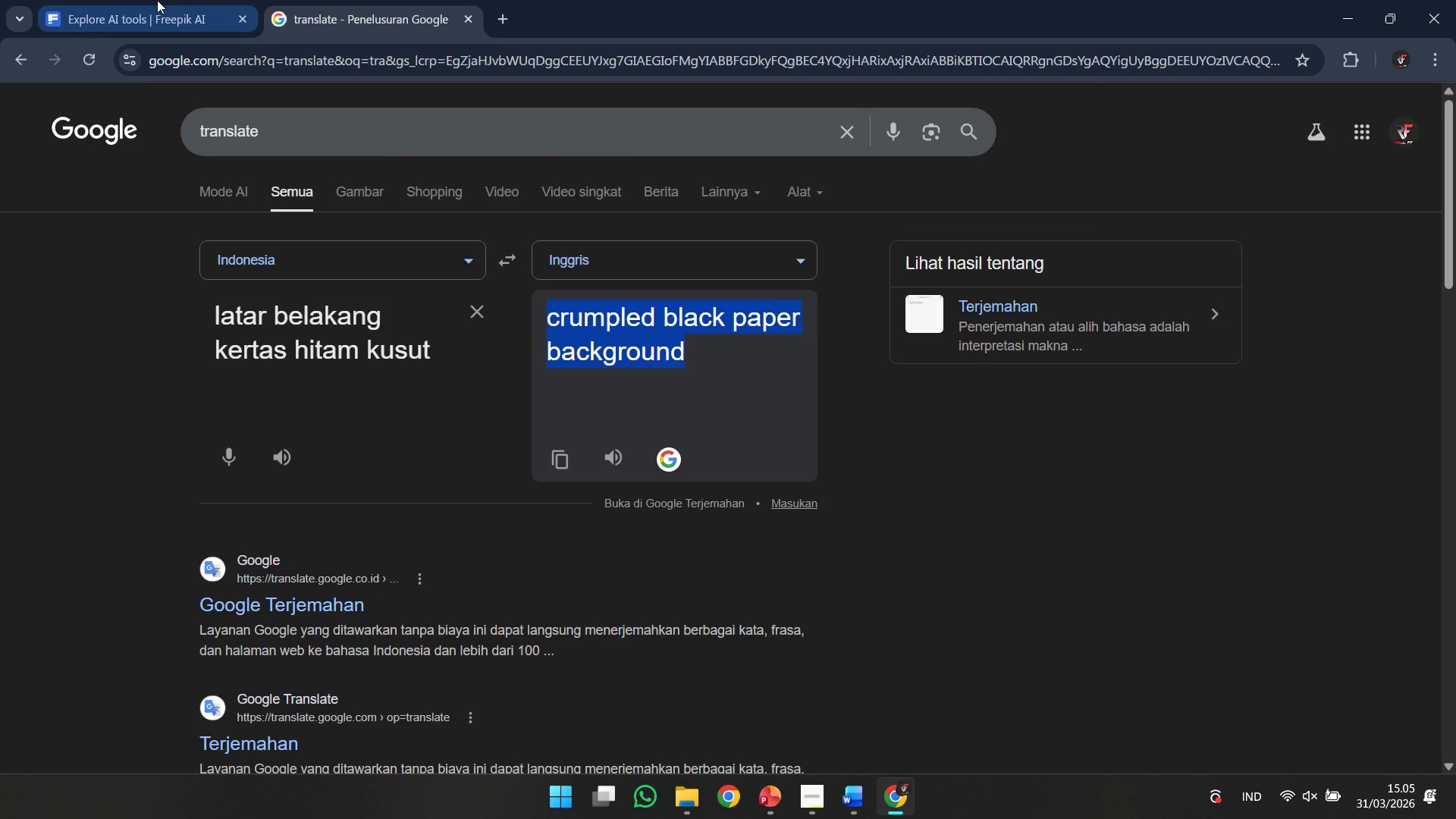 
left_click([157, 0])
 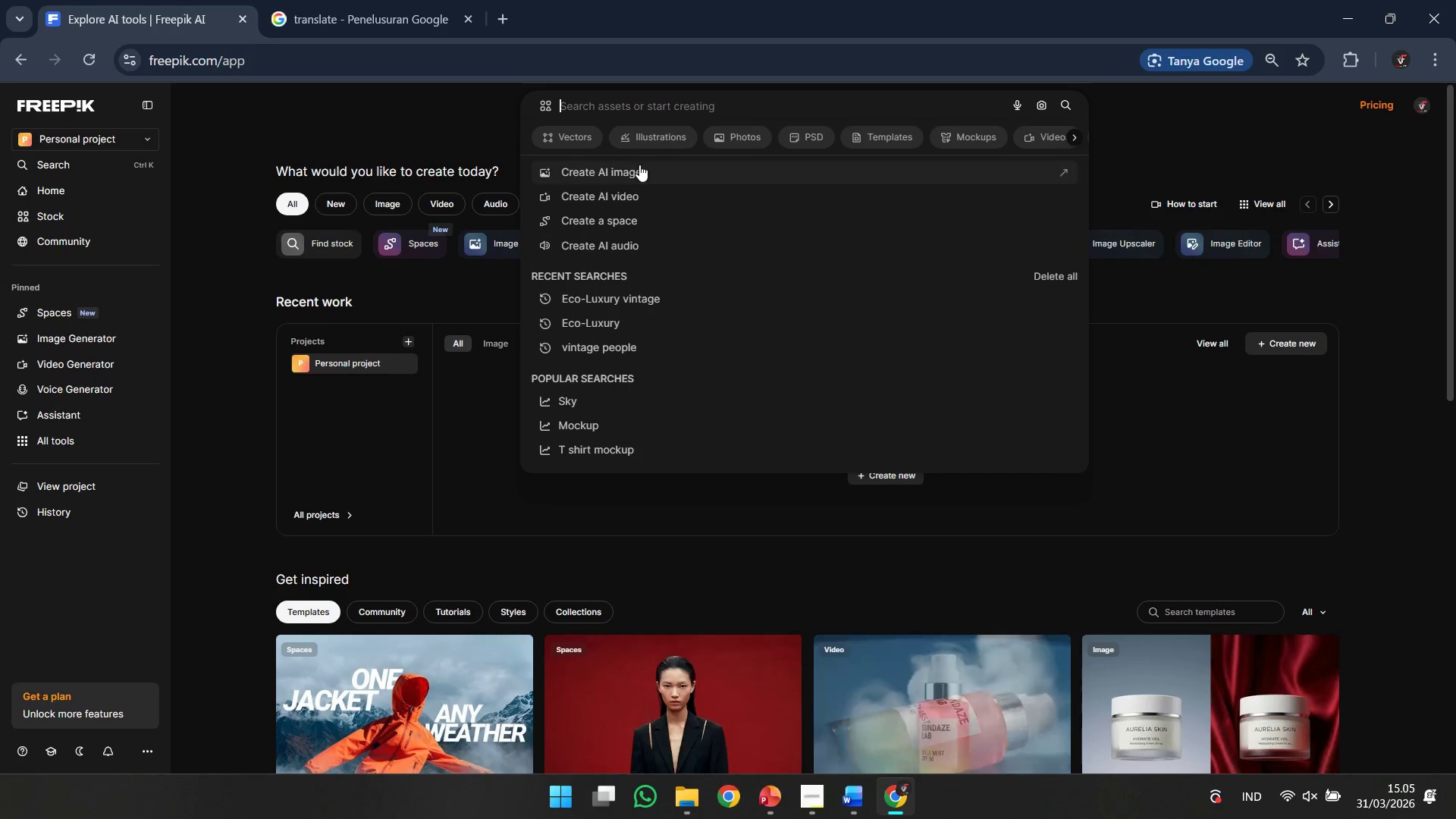 
key(Control+ControlLeft)
 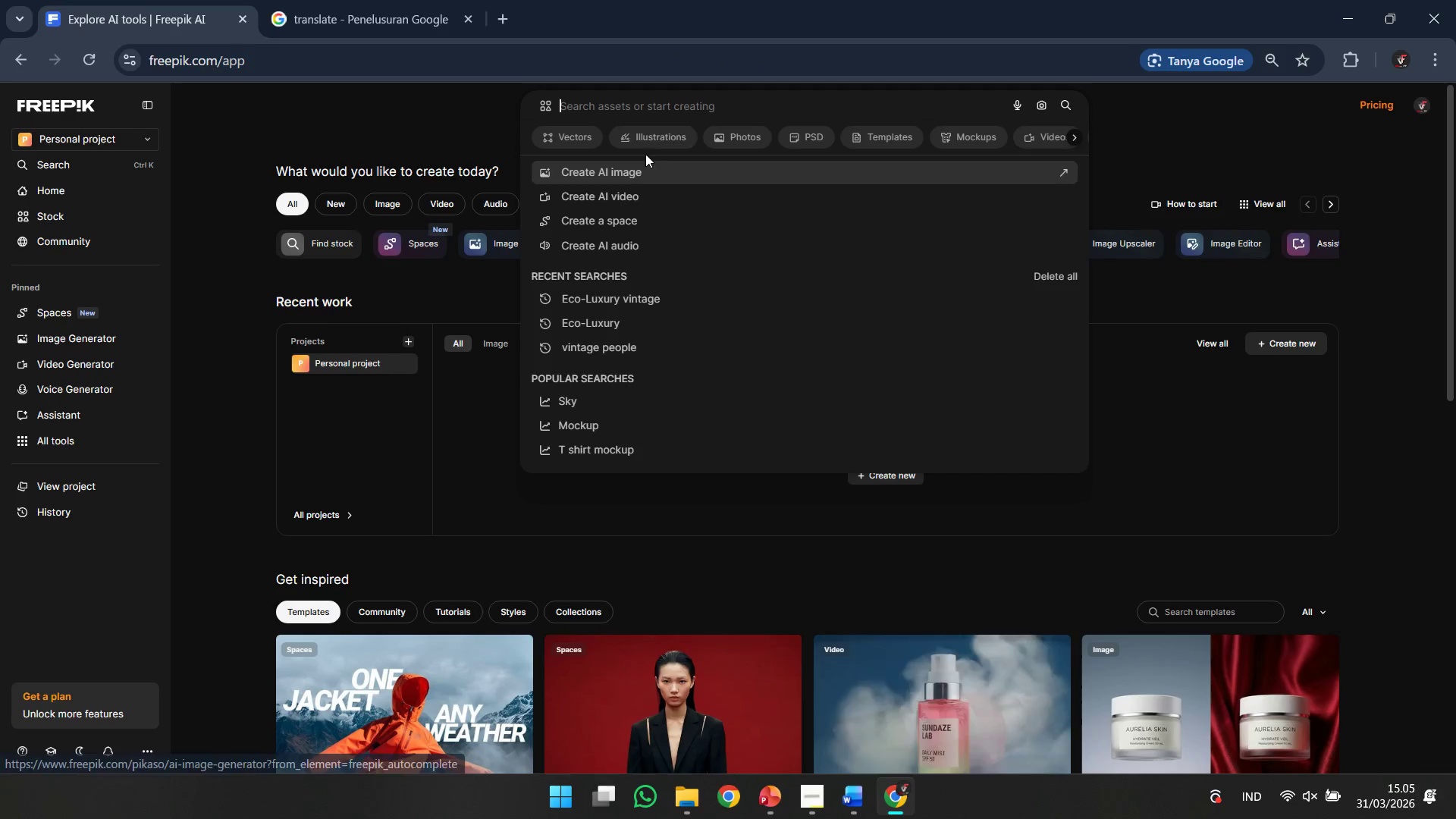 
key(Control+V)
 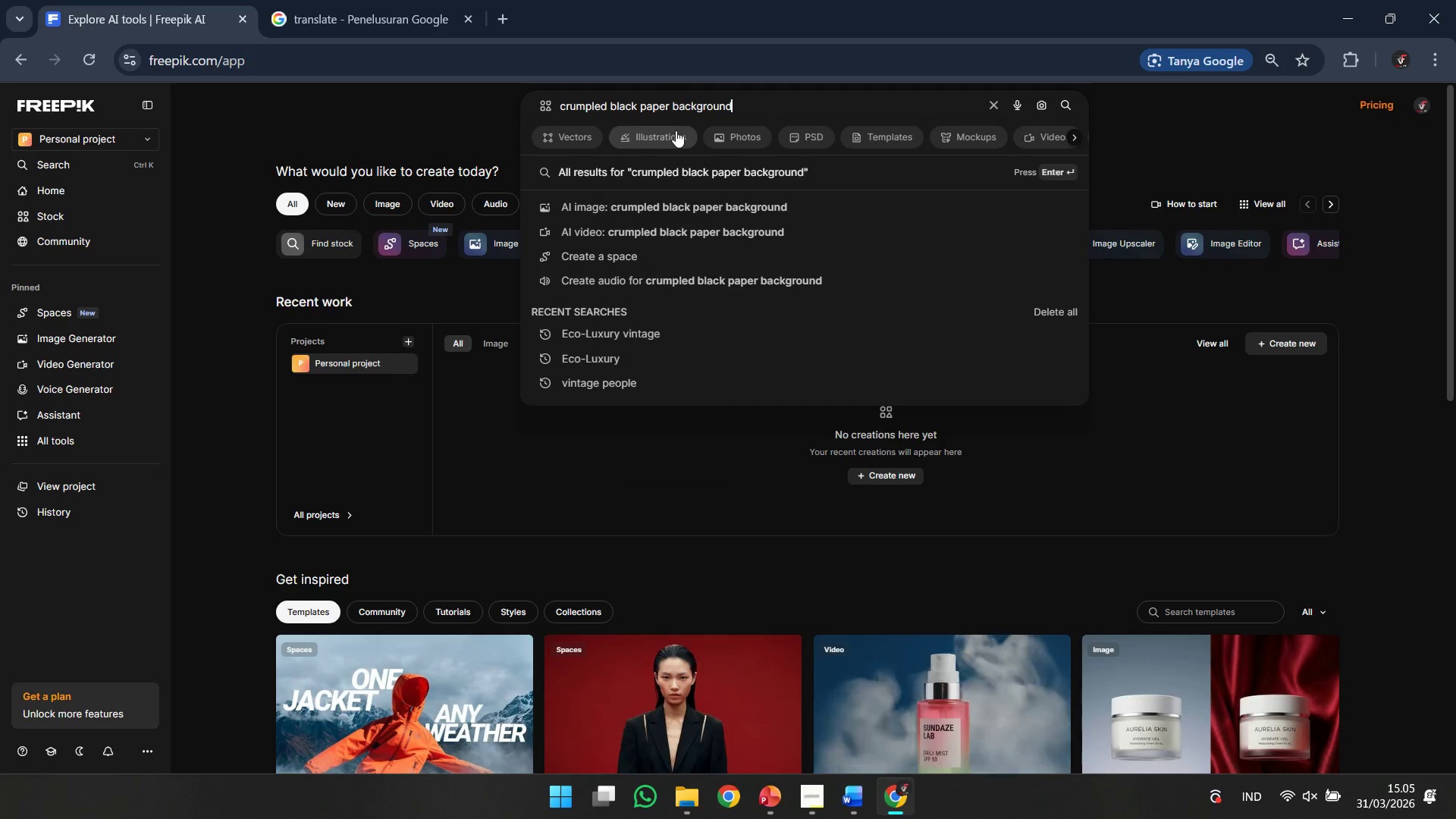 
key(Enter)
 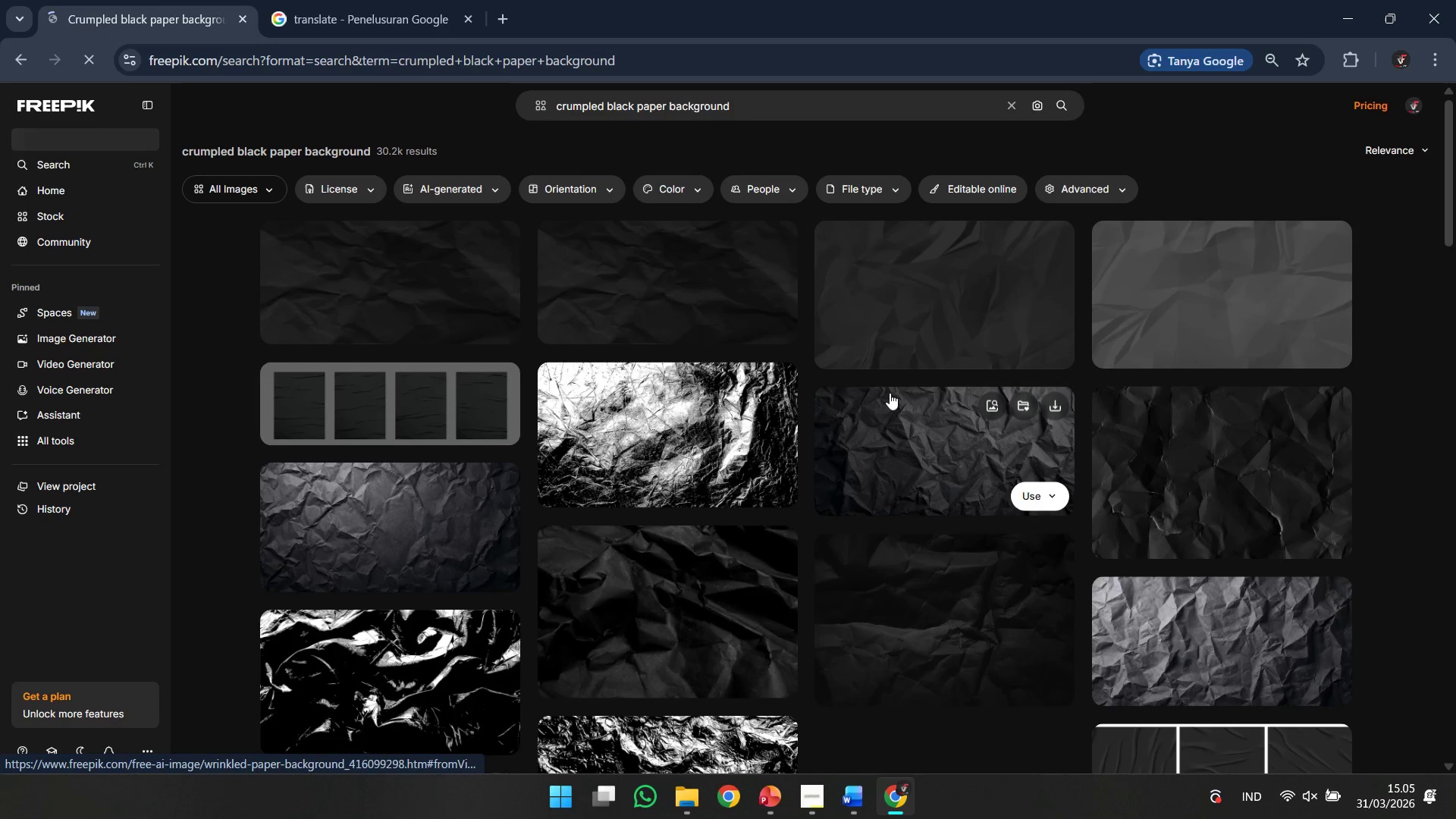 
scroll: coordinate [871, 397], scroll_direction: down, amount: 25.0
 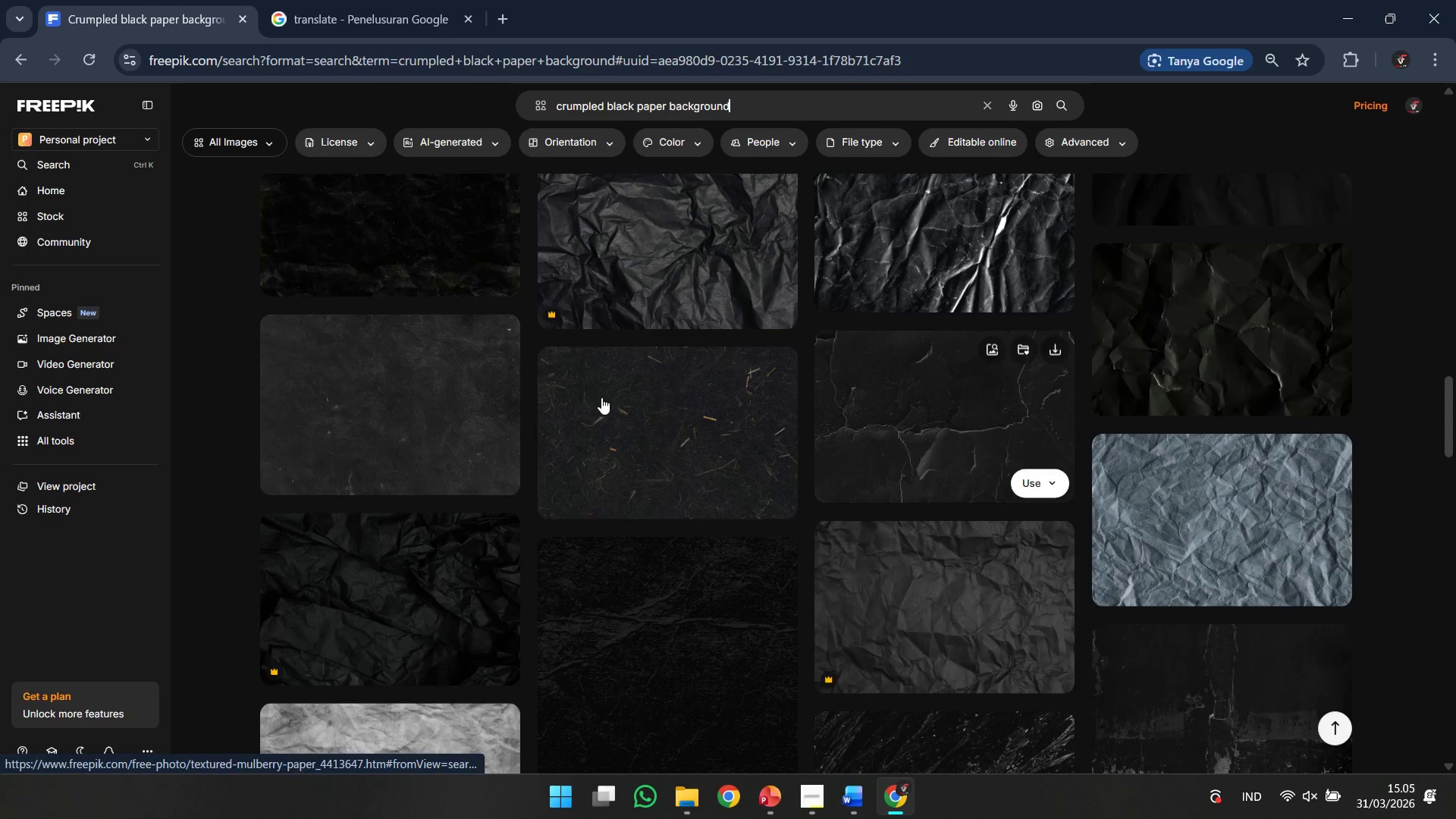 
left_click([463, 405])
 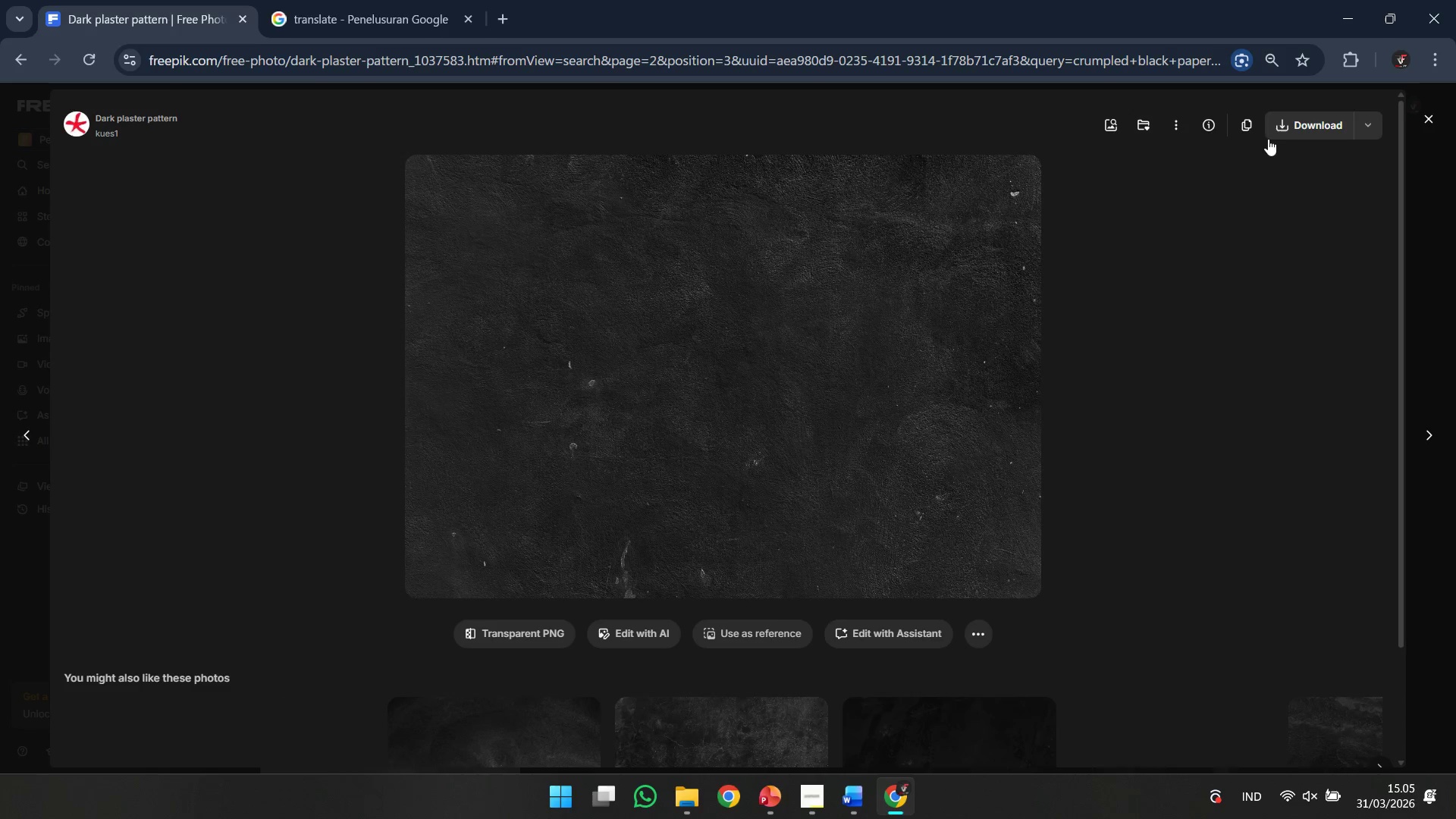 
left_click([1254, 132])
 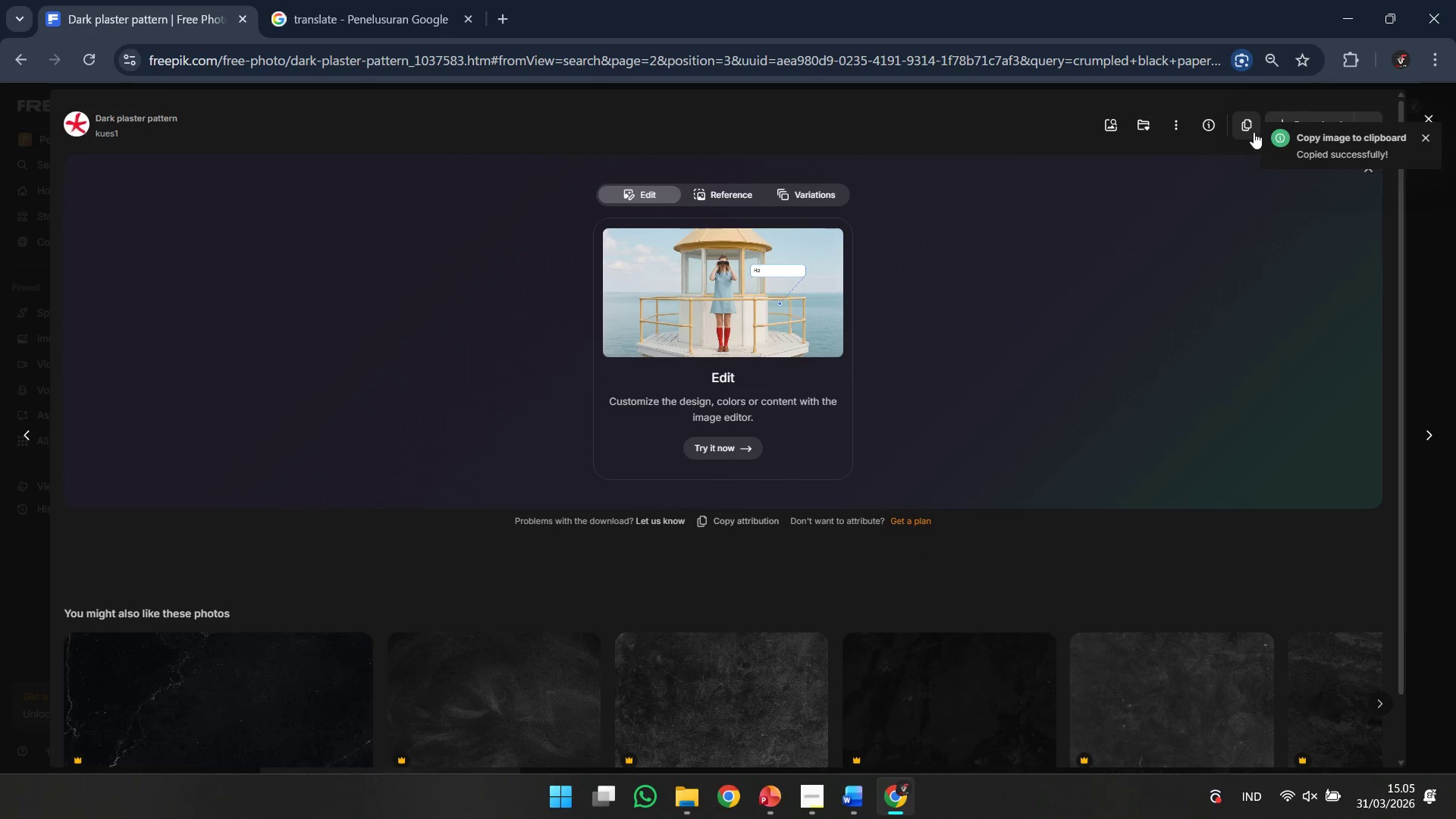 
left_click([1341, 0])
 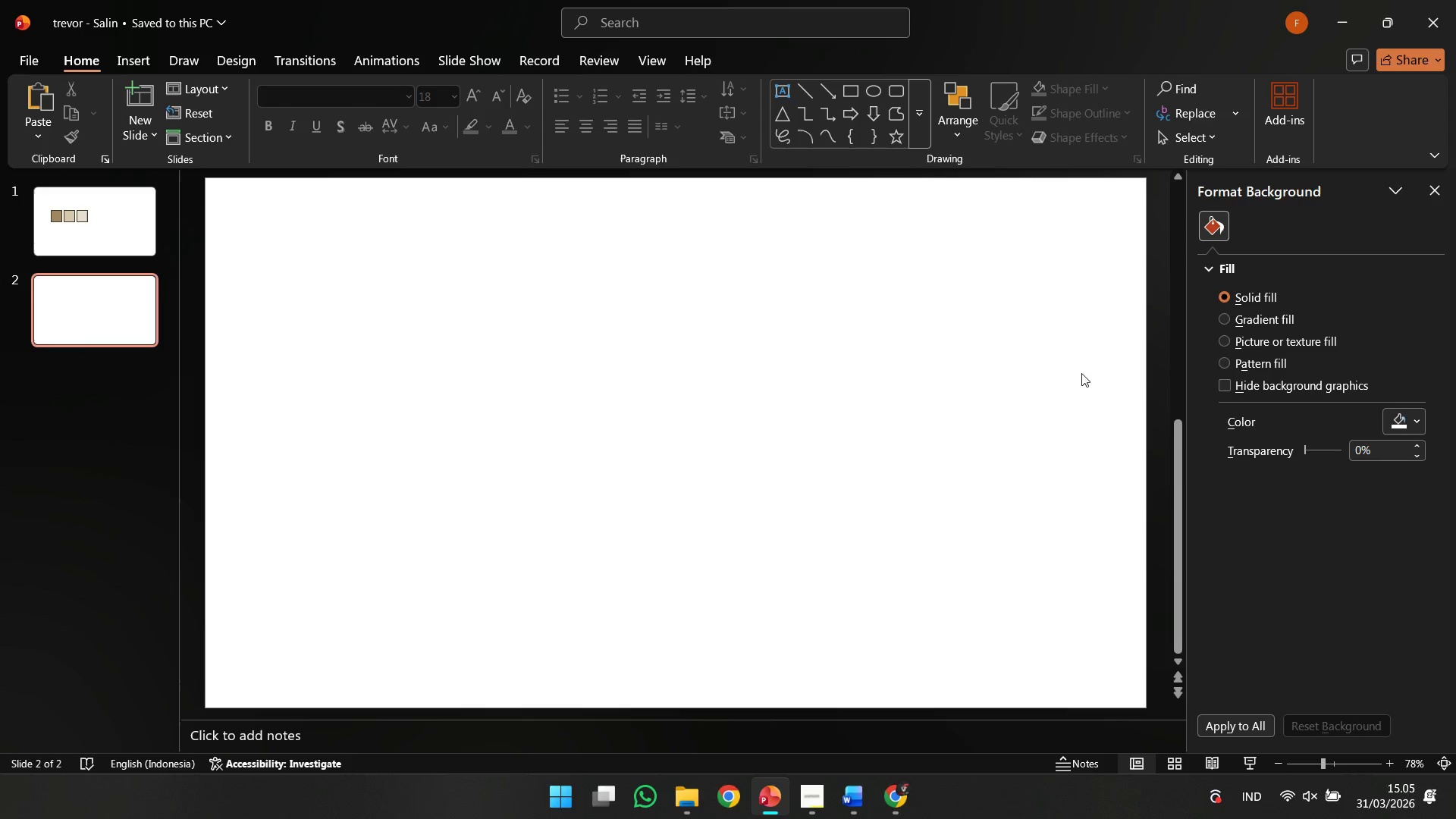 
left_click([971, 425])
 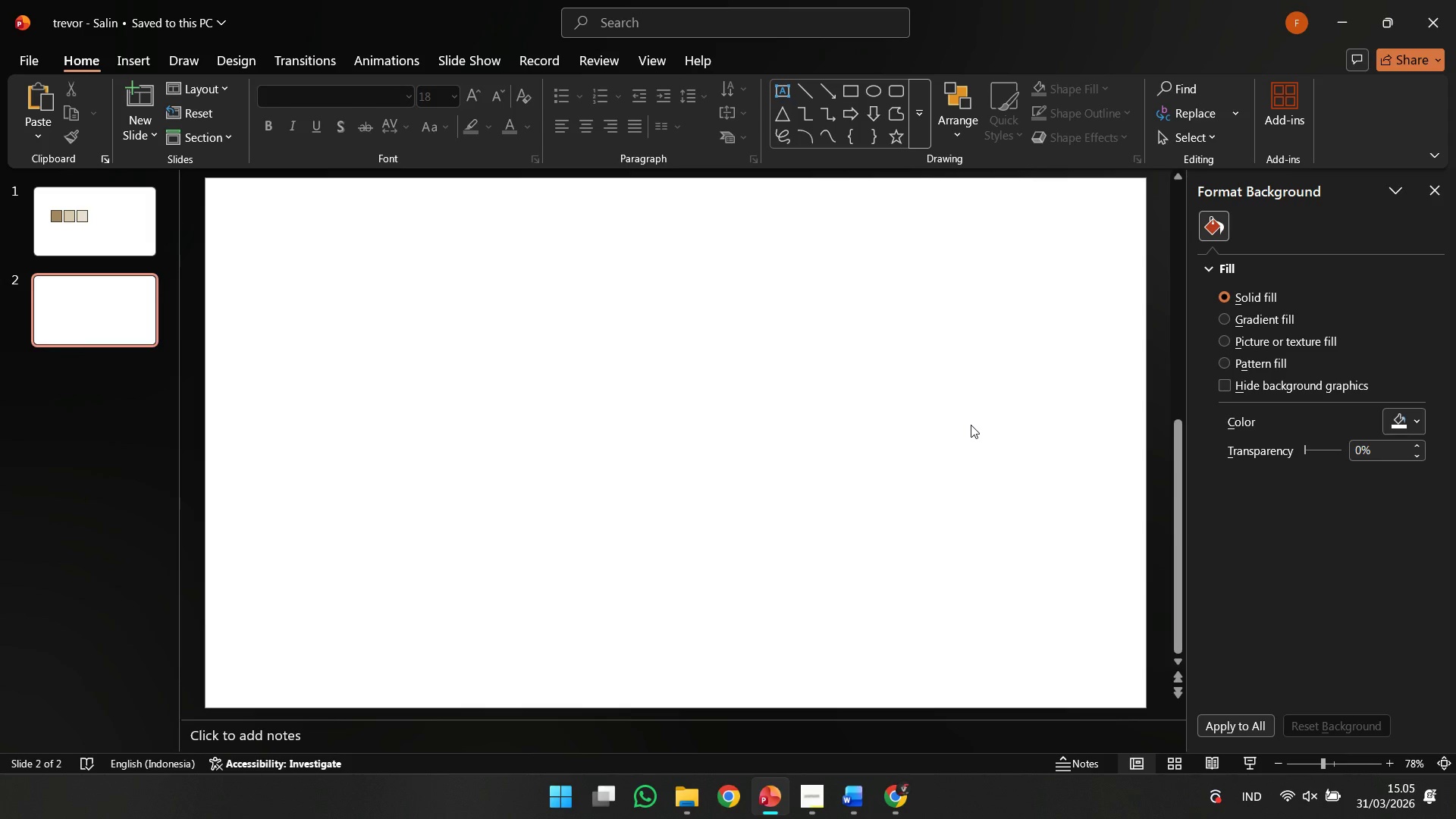 
key(Control+V)
 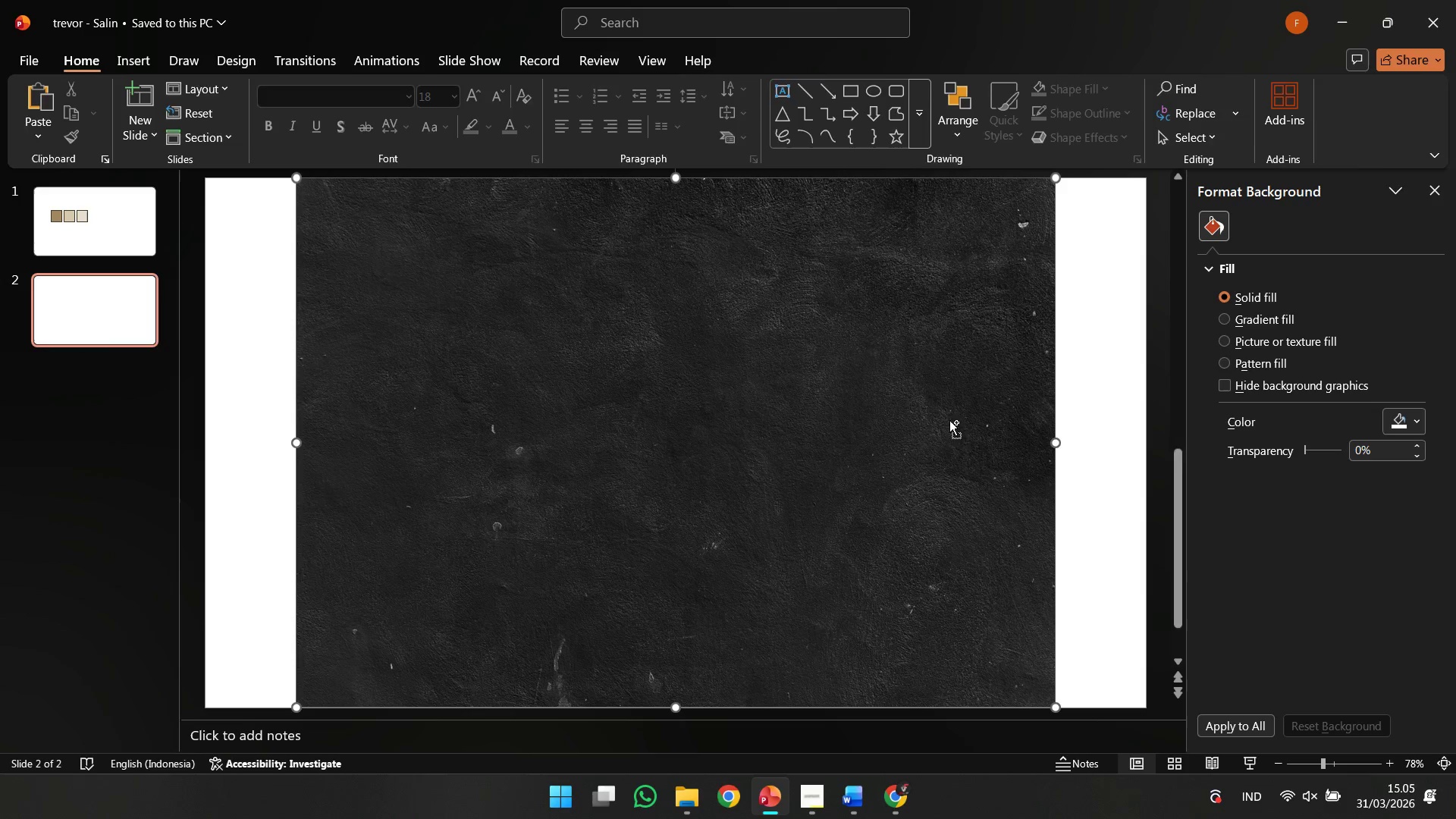 
scroll: coordinate [832, 426], scroll_direction: down, amount: 4.0
 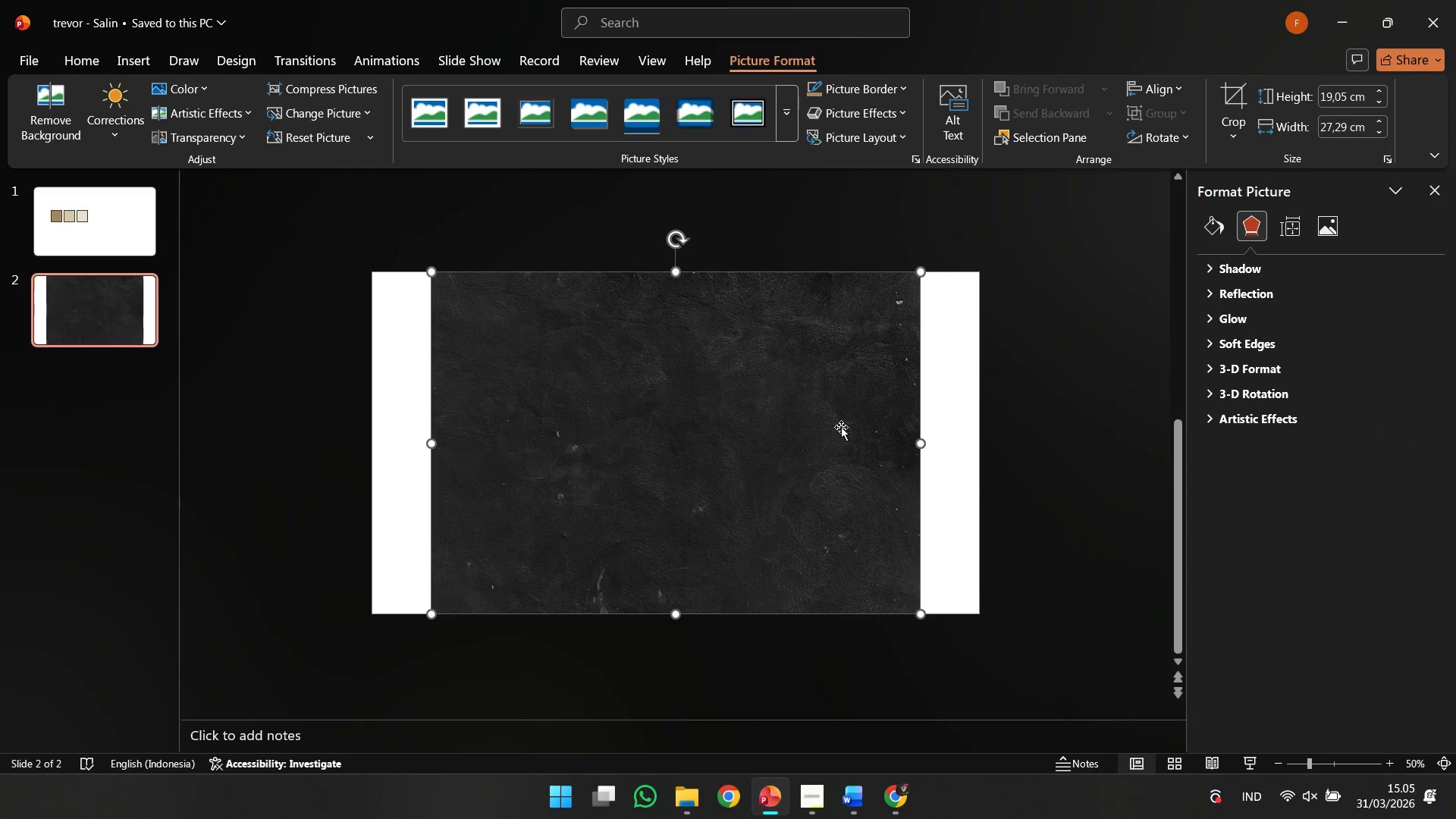 
hold_key(key=ShiftLeft, duration=1.24)
left_click_drag(start_coordinate=[752, 450], to_coordinate=[694, 450])
 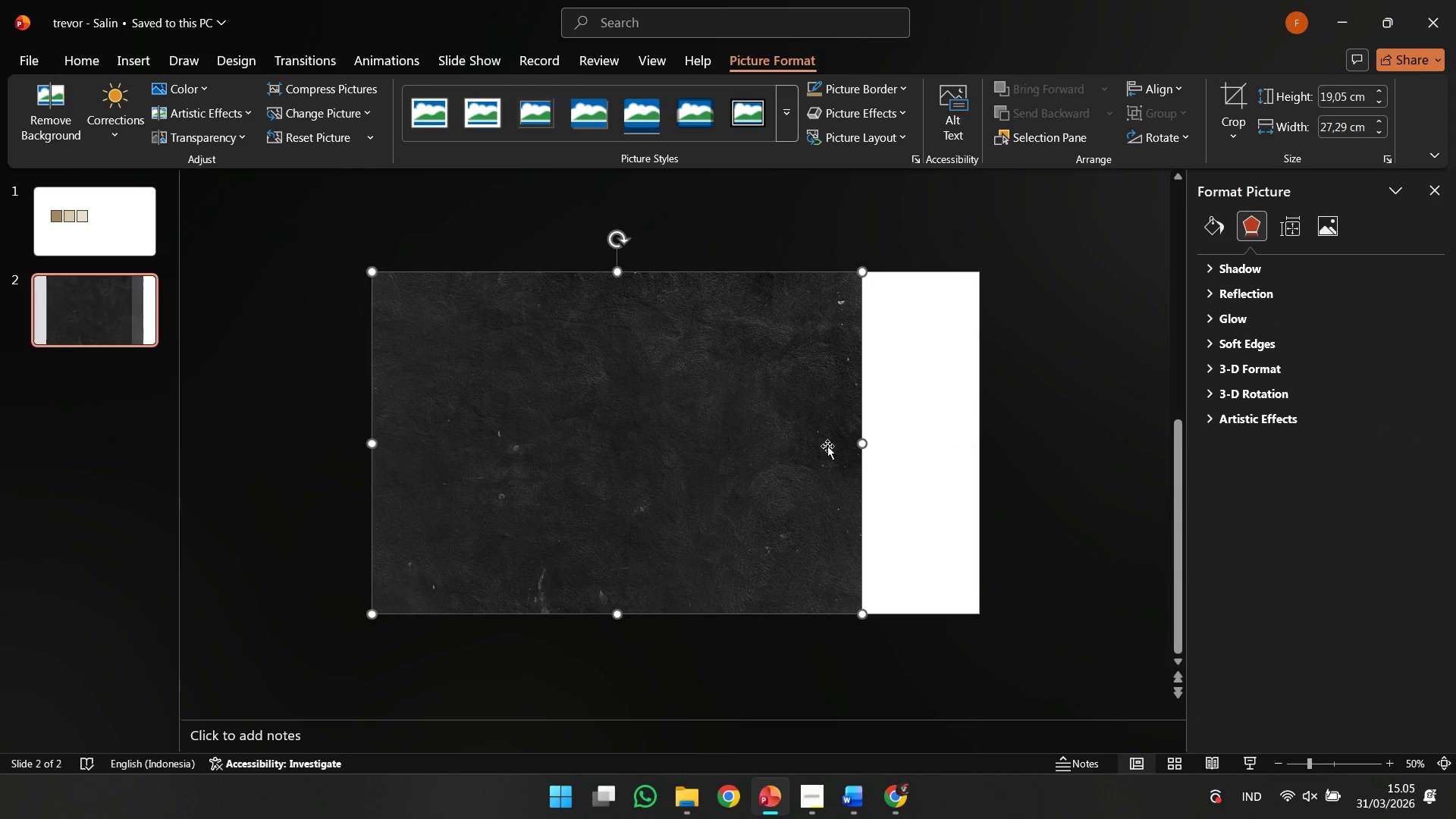 
hold_key(key=ShiftLeft, duration=1.72)
left_click_drag(start_coordinate=[862, 446], to_coordinate=[978, 455])
 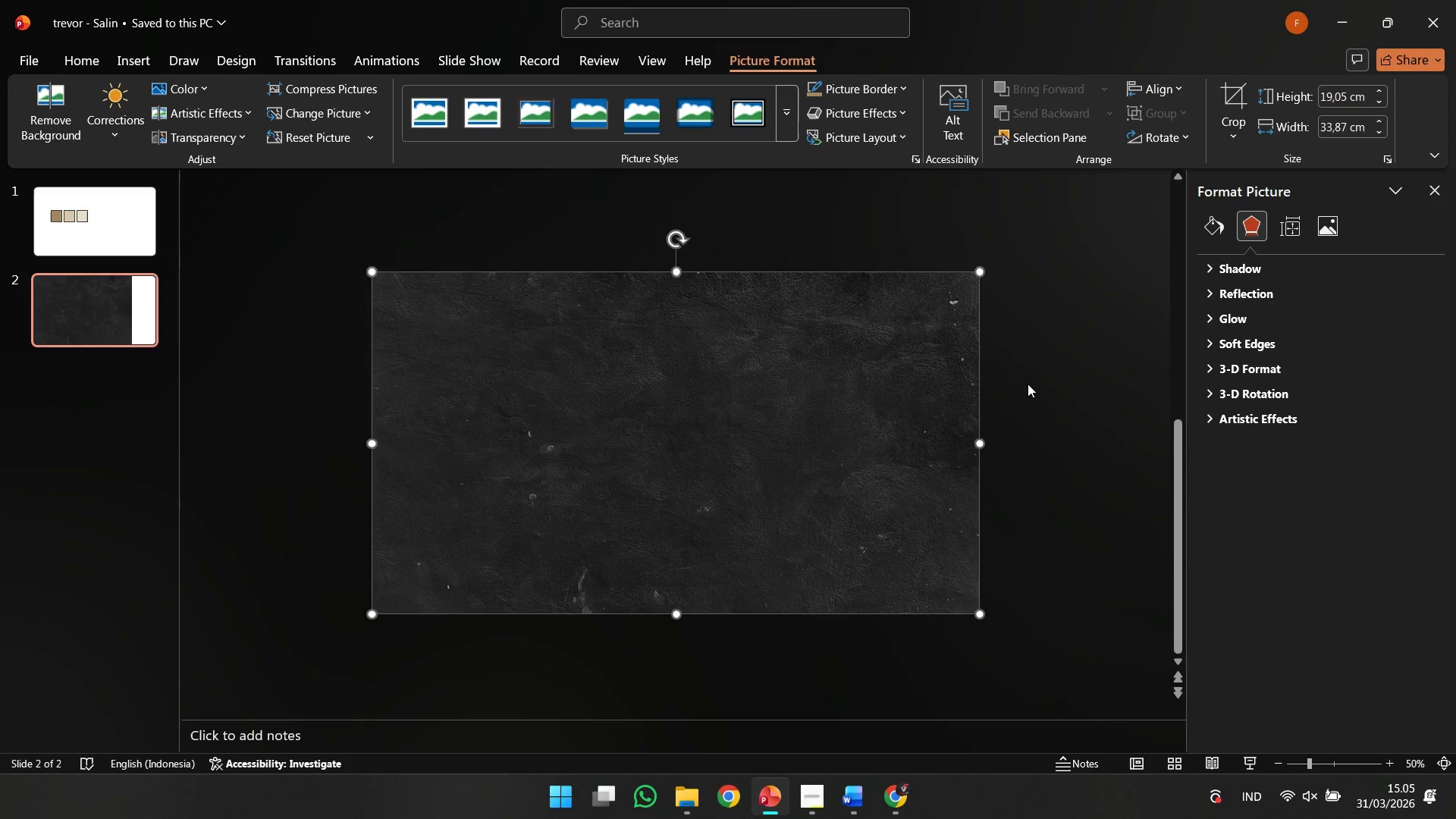 
left_click([1028, 384])
 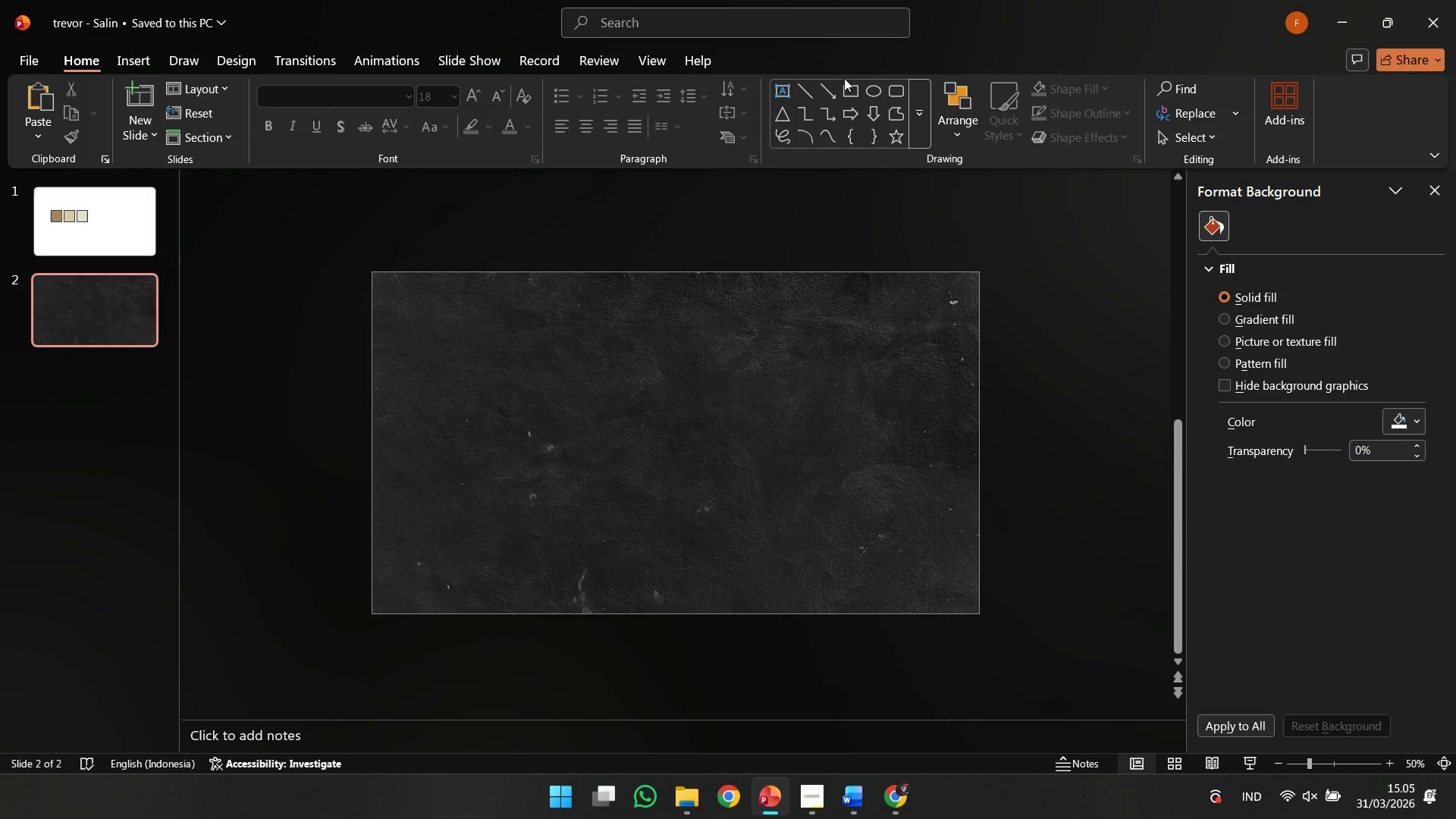 
double_click([846, 80])
 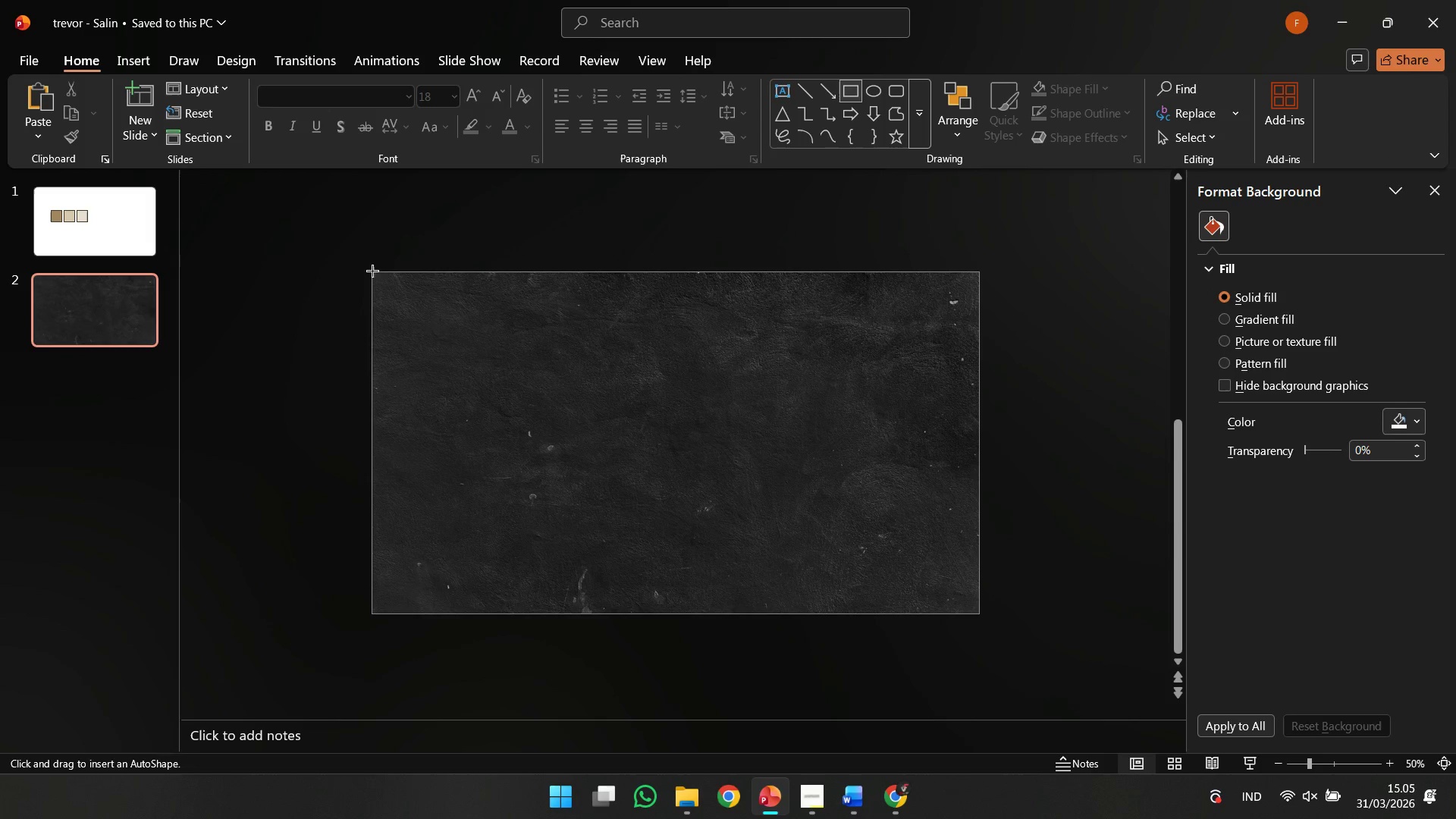 
left_click_drag(start_coordinate=[372, 269], to_coordinate=[978, 616])
 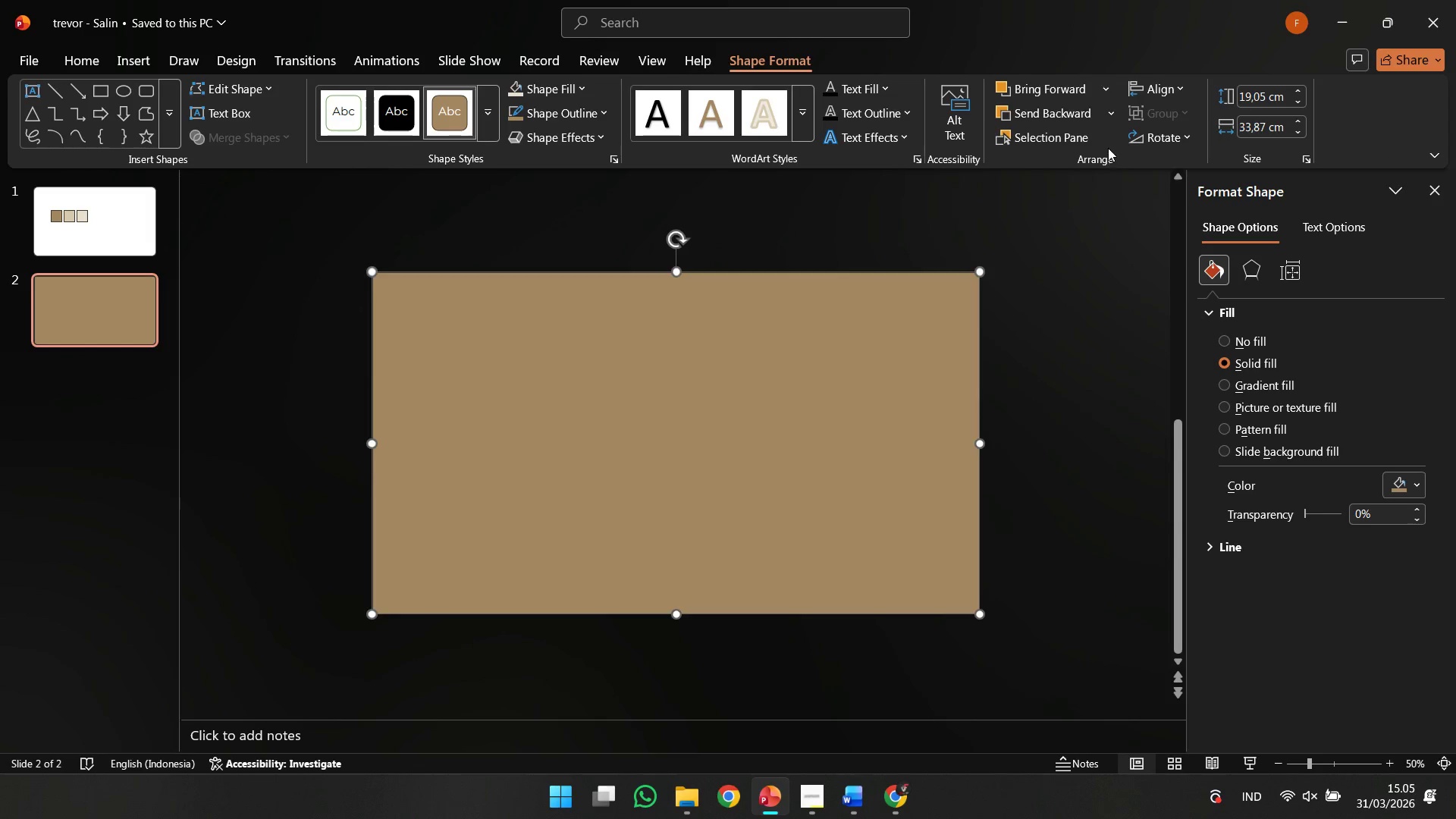 
left_click([594, 116])
 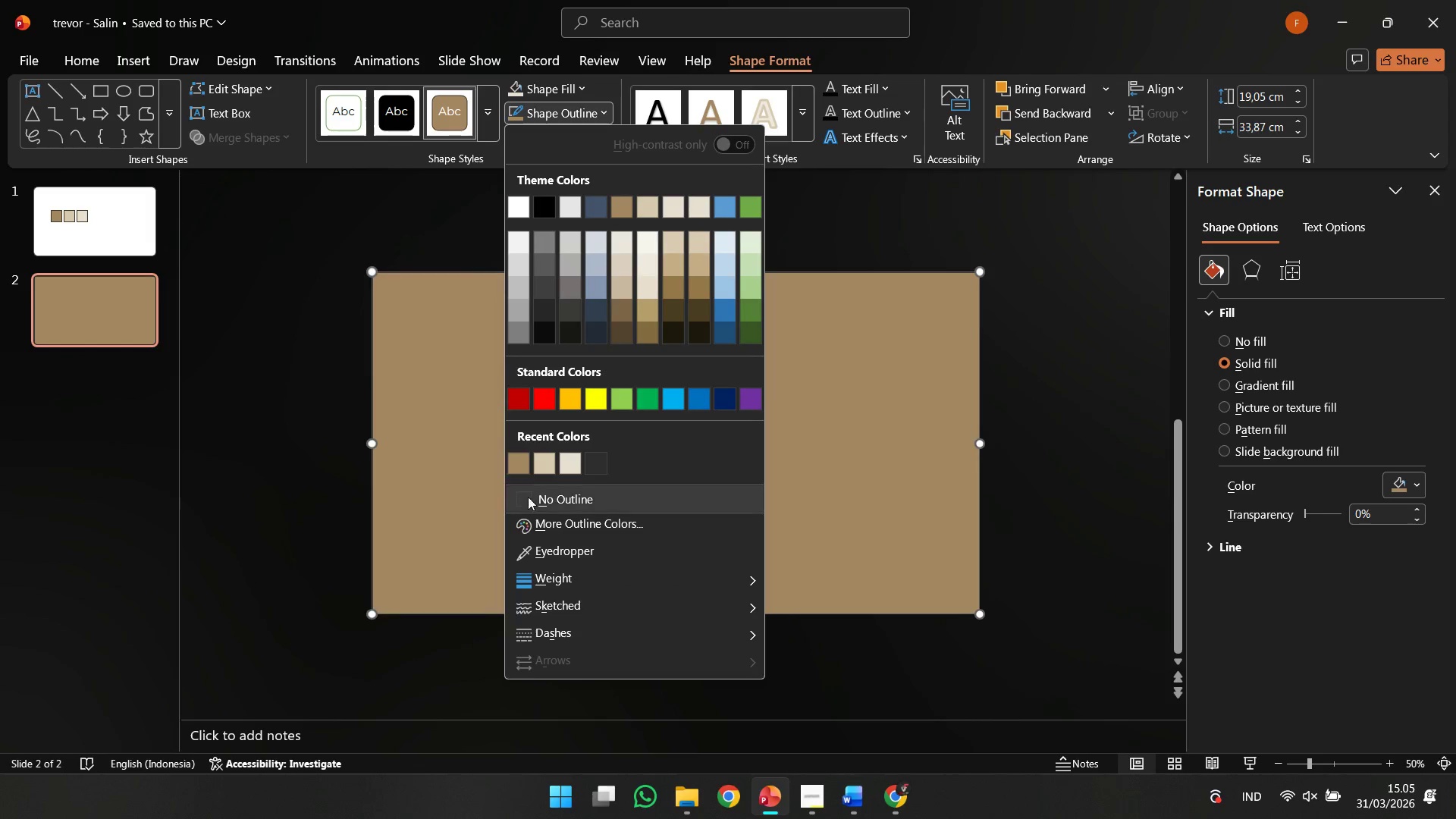 
left_click([532, 507])
 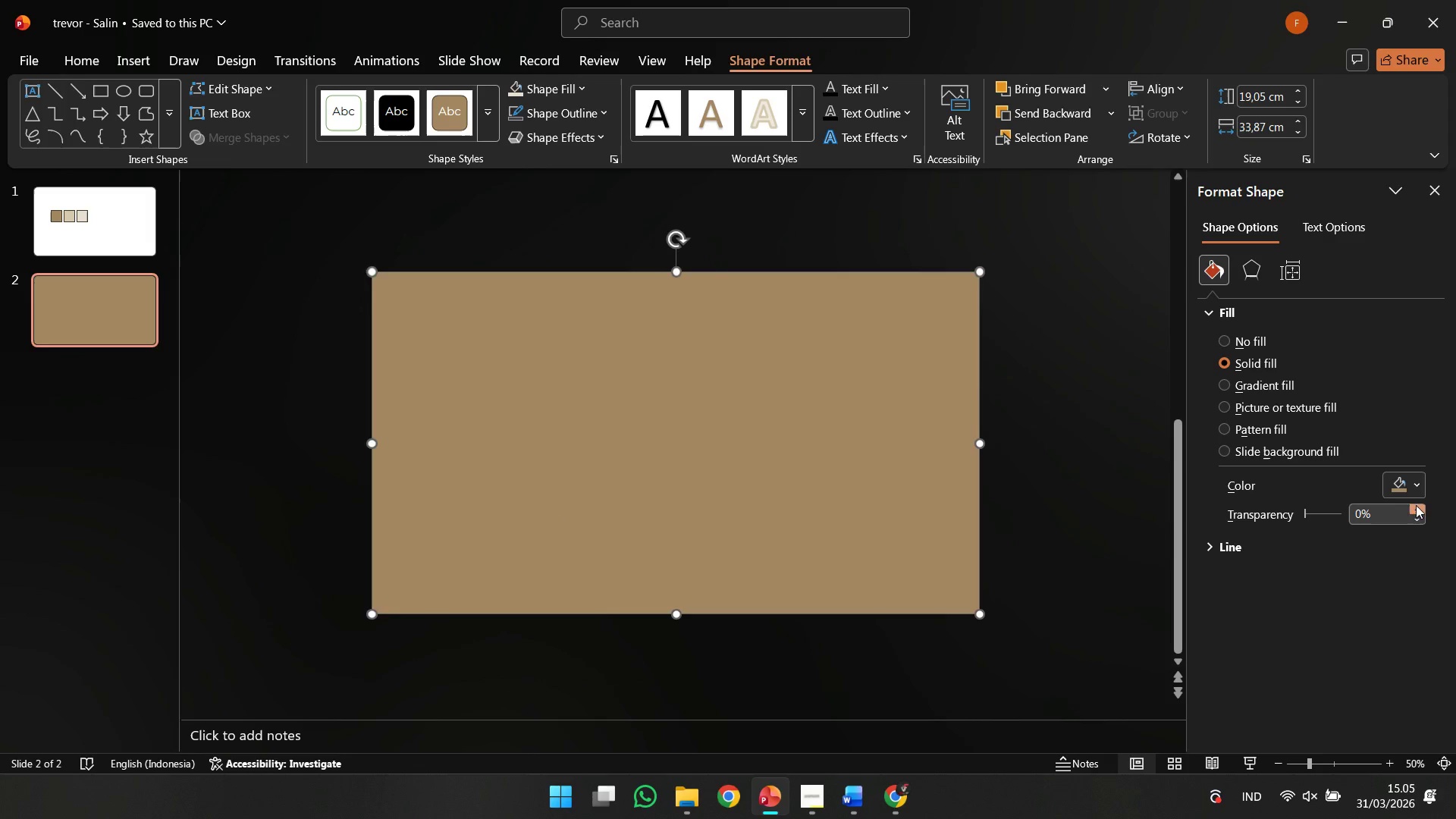 
left_click([1420, 487])
 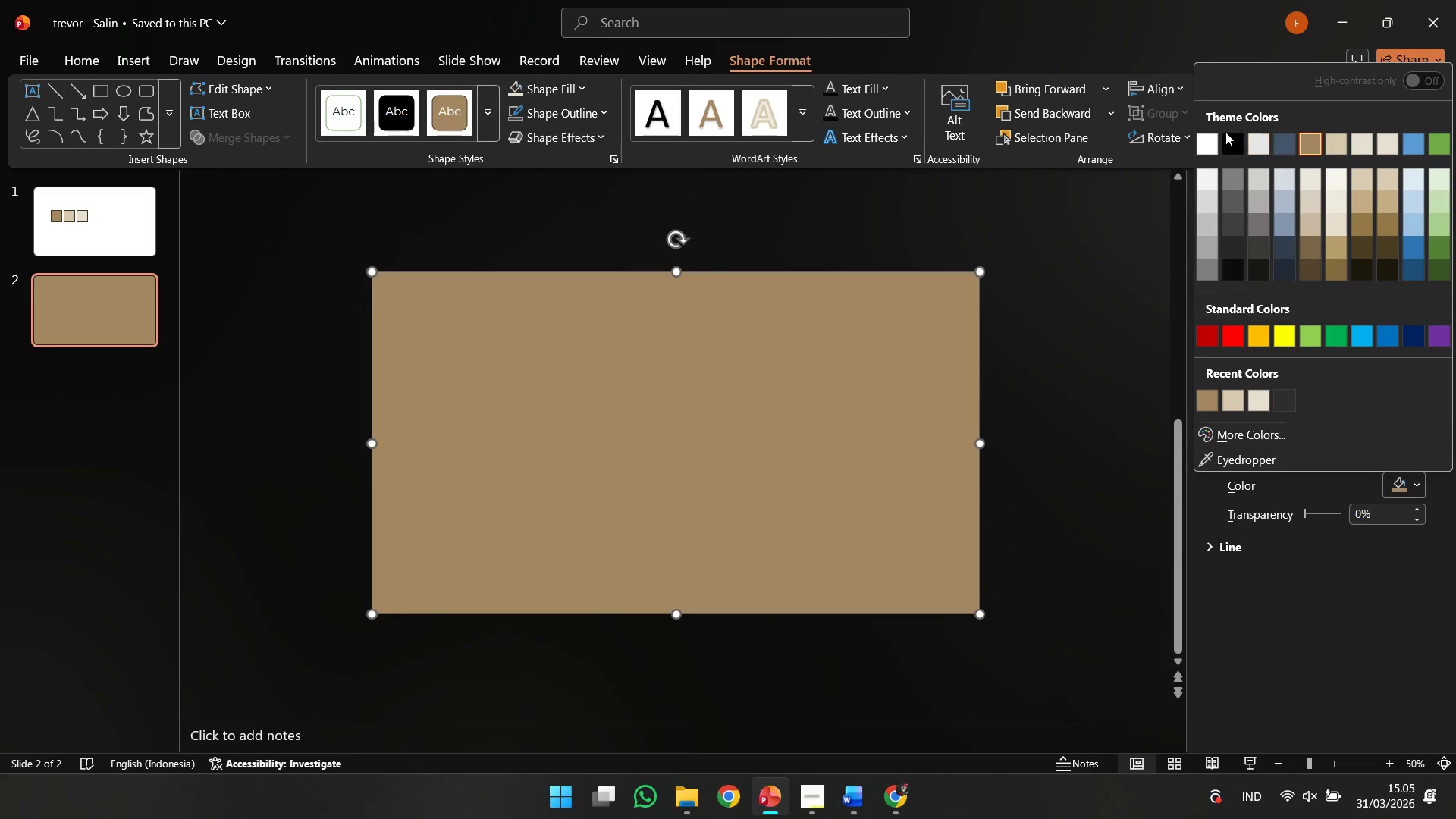 
left_click([1230, 146])
 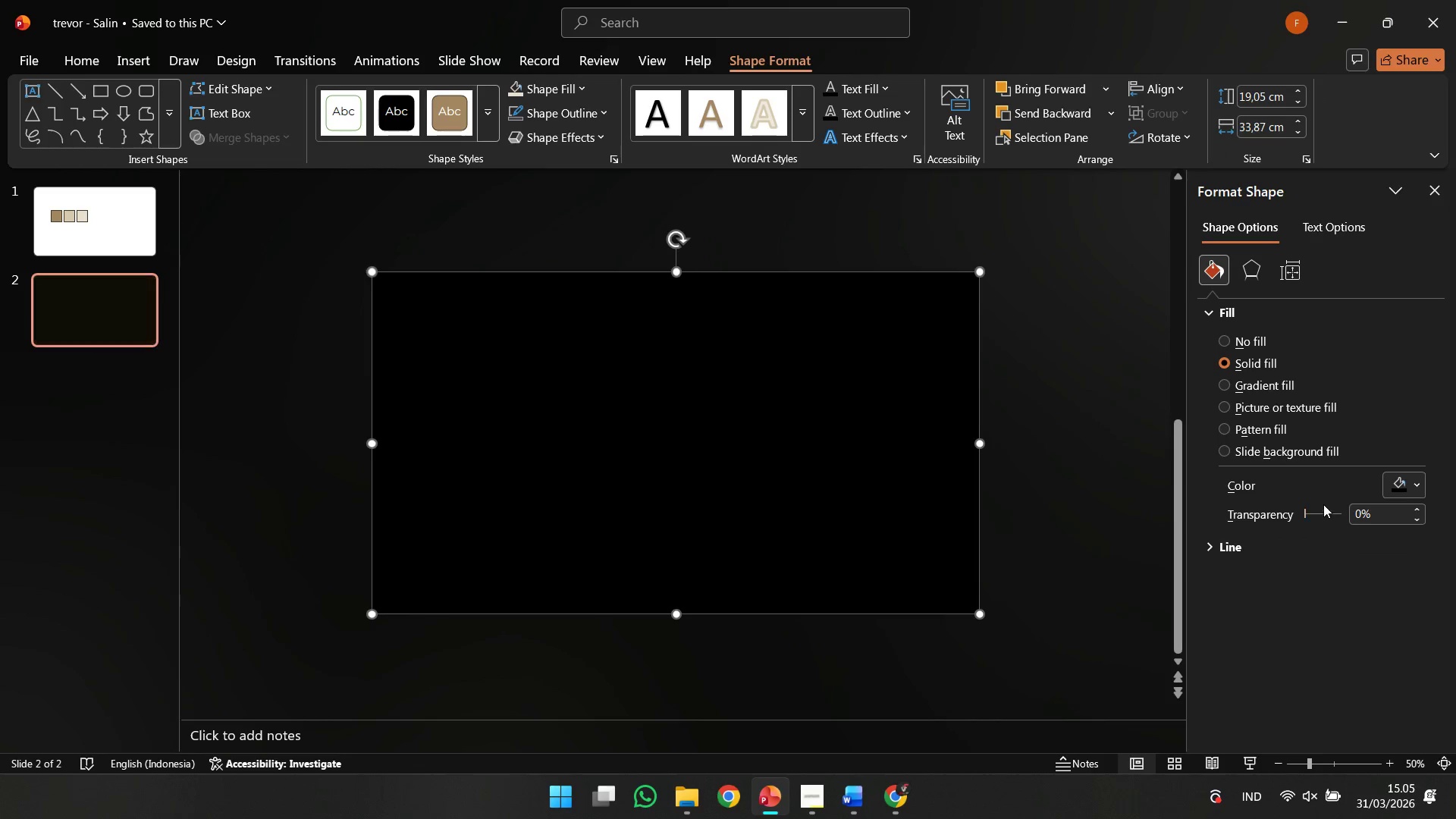 
scroll: coordinate [1322, 510], scroll_direction: up, amount: 42.0
 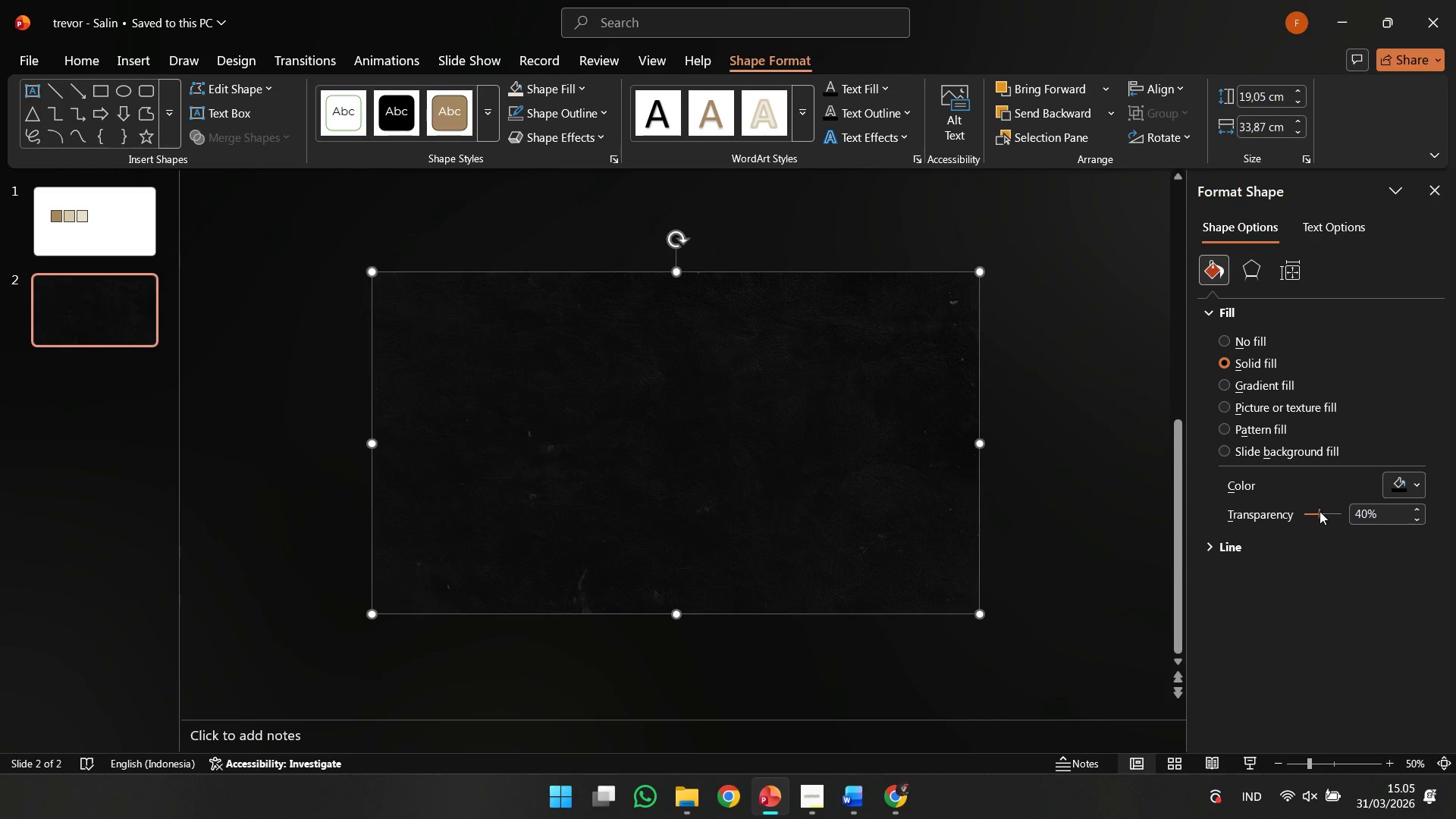 
left_click([1123, 441])
 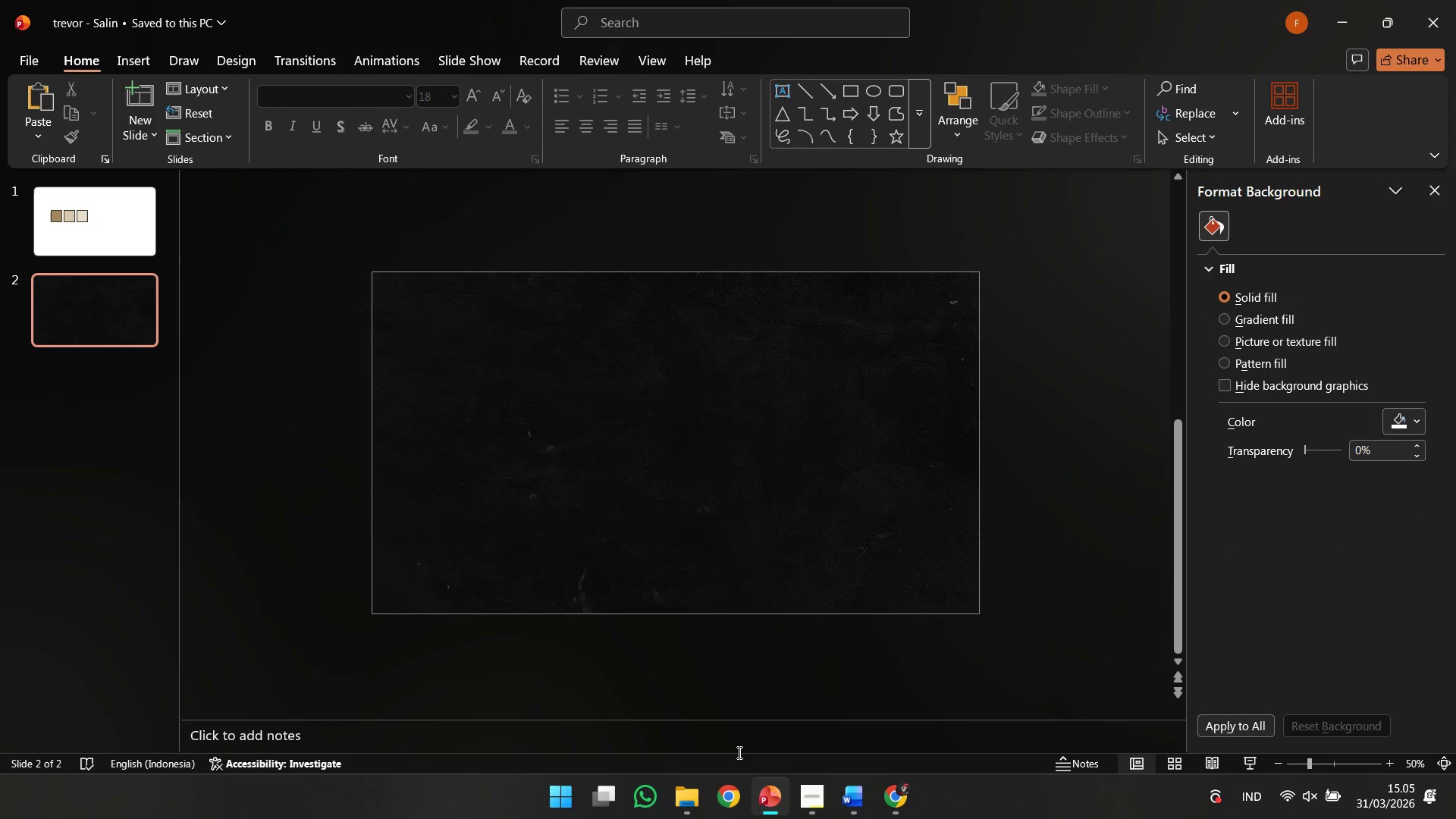 
left_click([803, 802])